 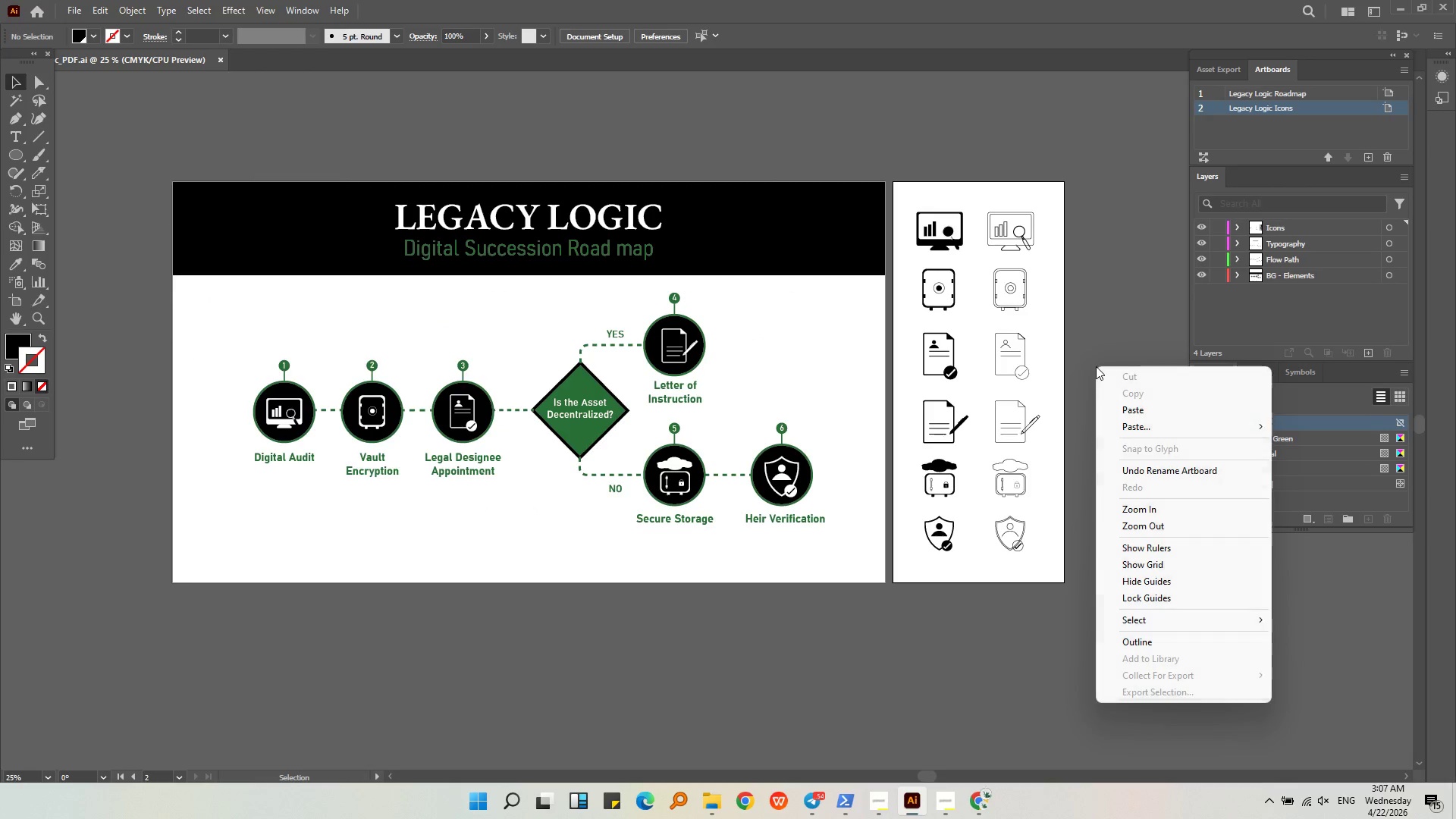 
left_click([1141, 646])
 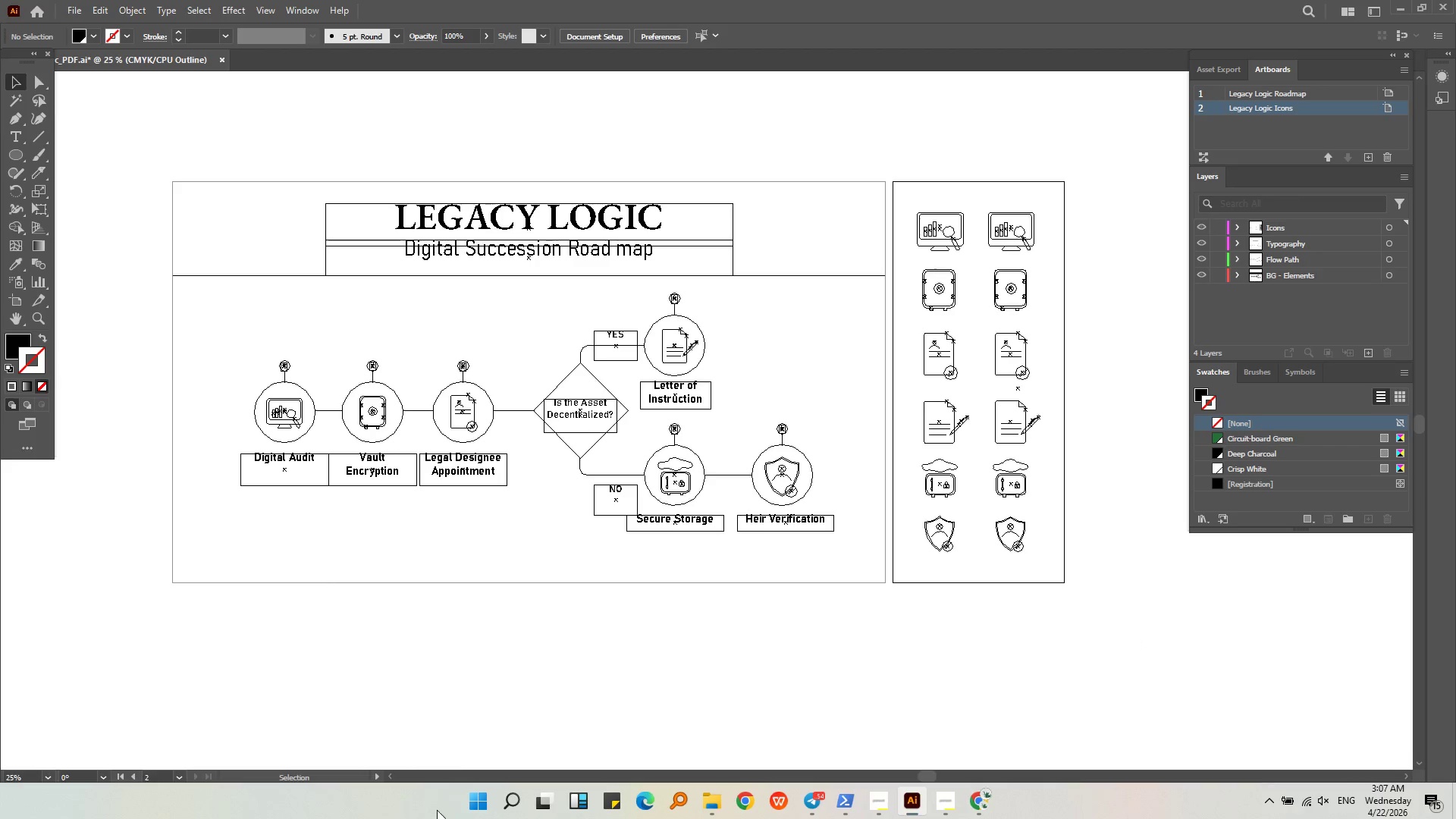 
wait(6.81)
 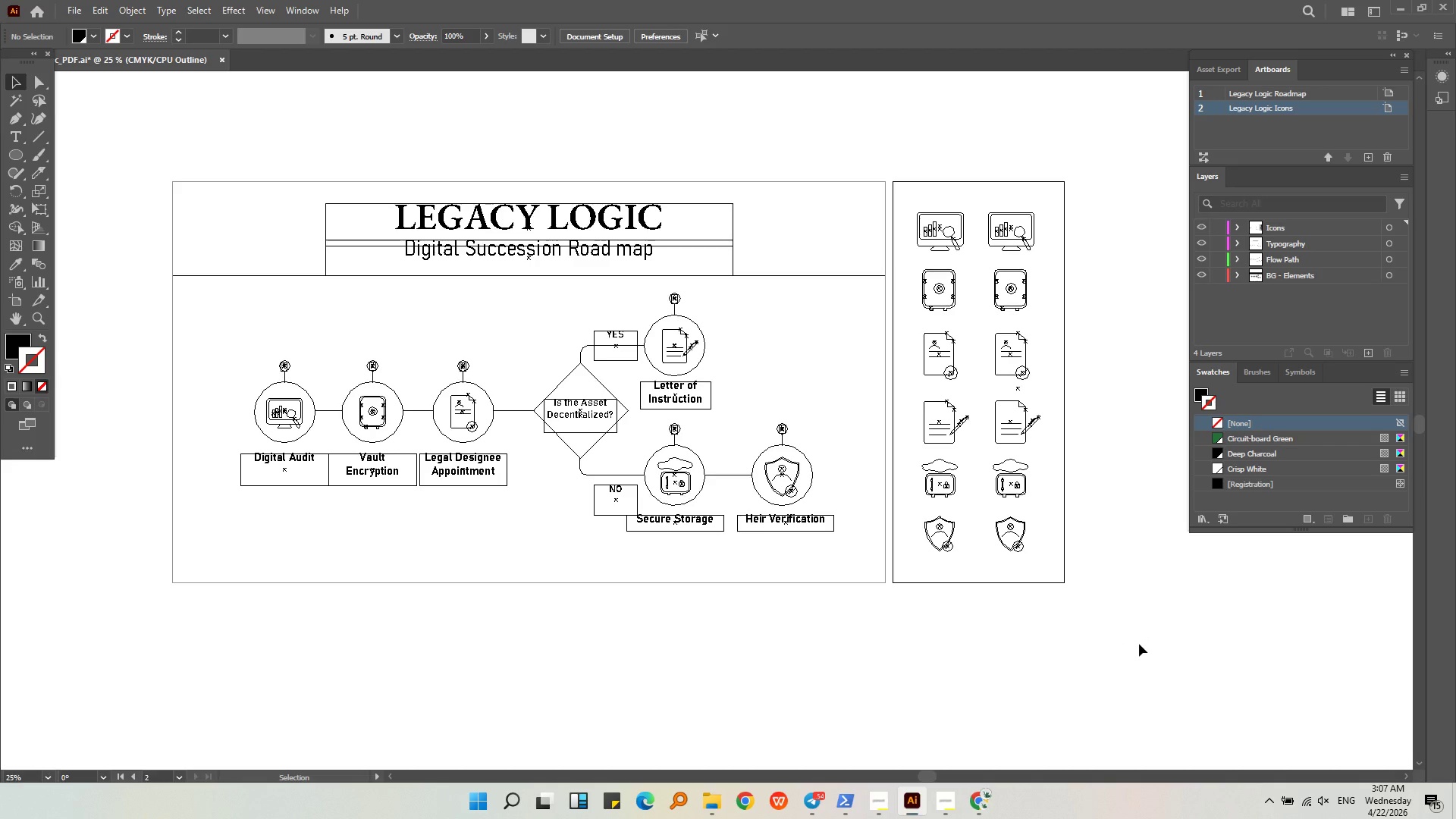 
left_click([507, 814])
 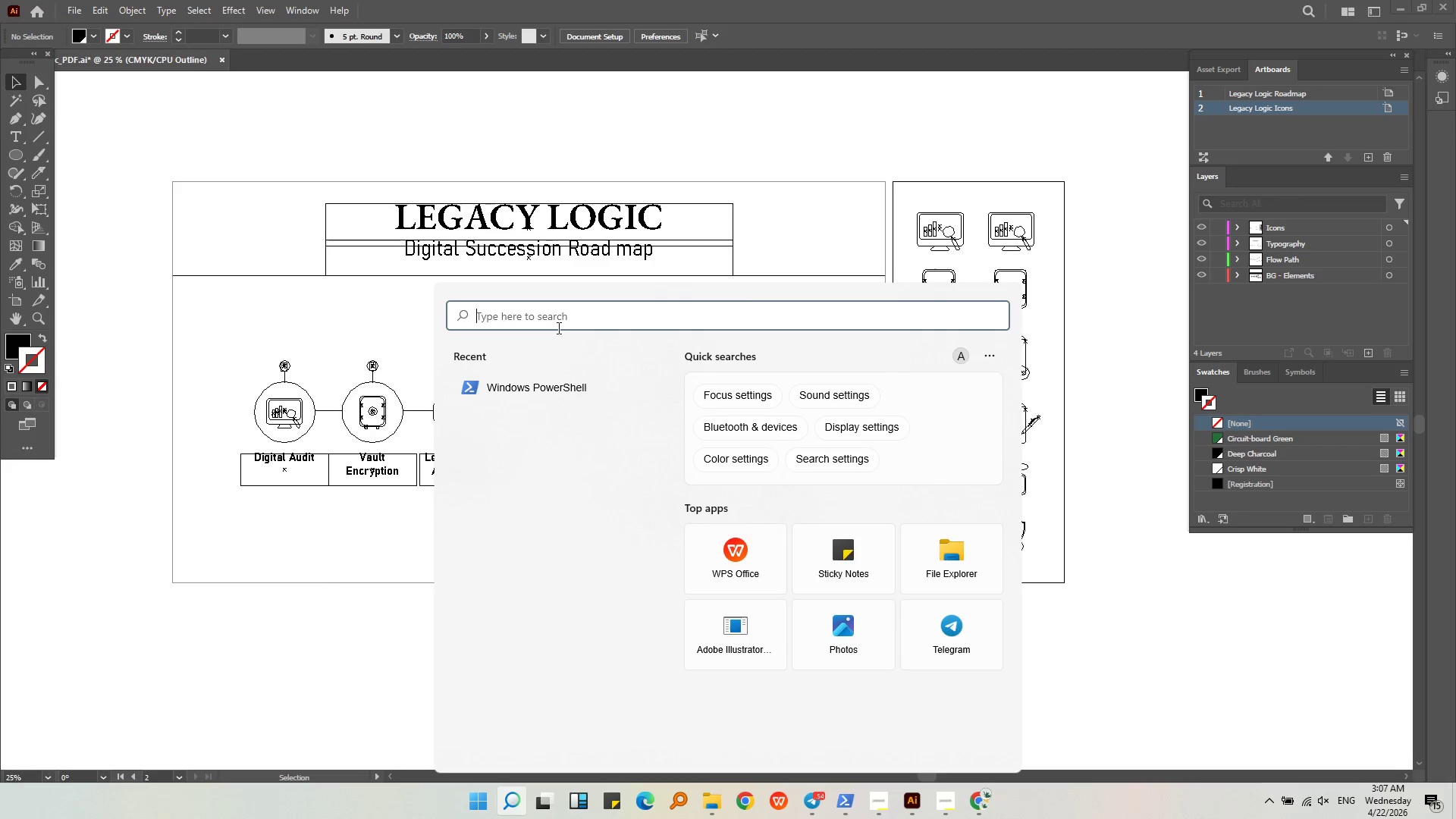 
left_click([559, 319])
 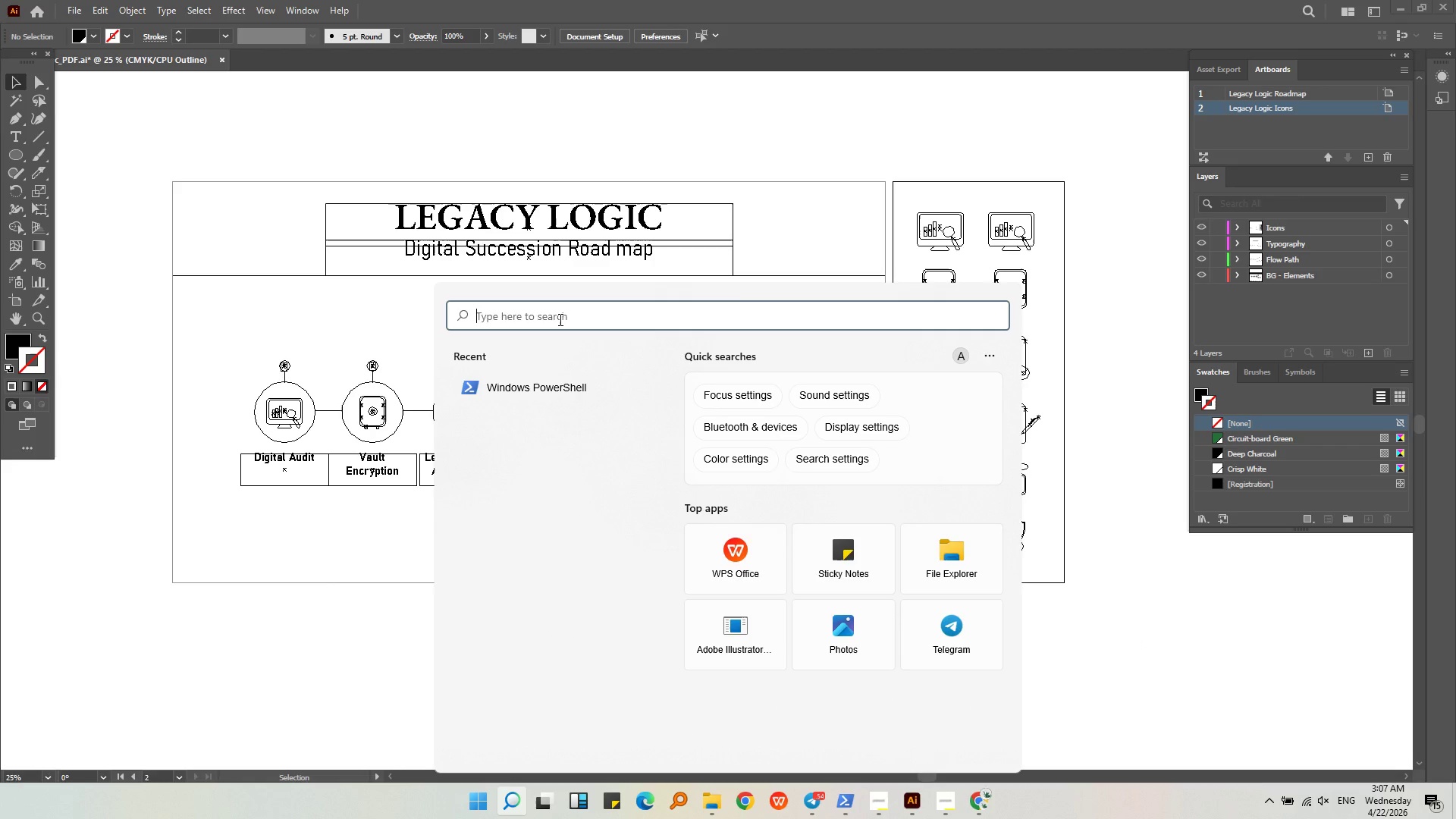 
type(sn)
 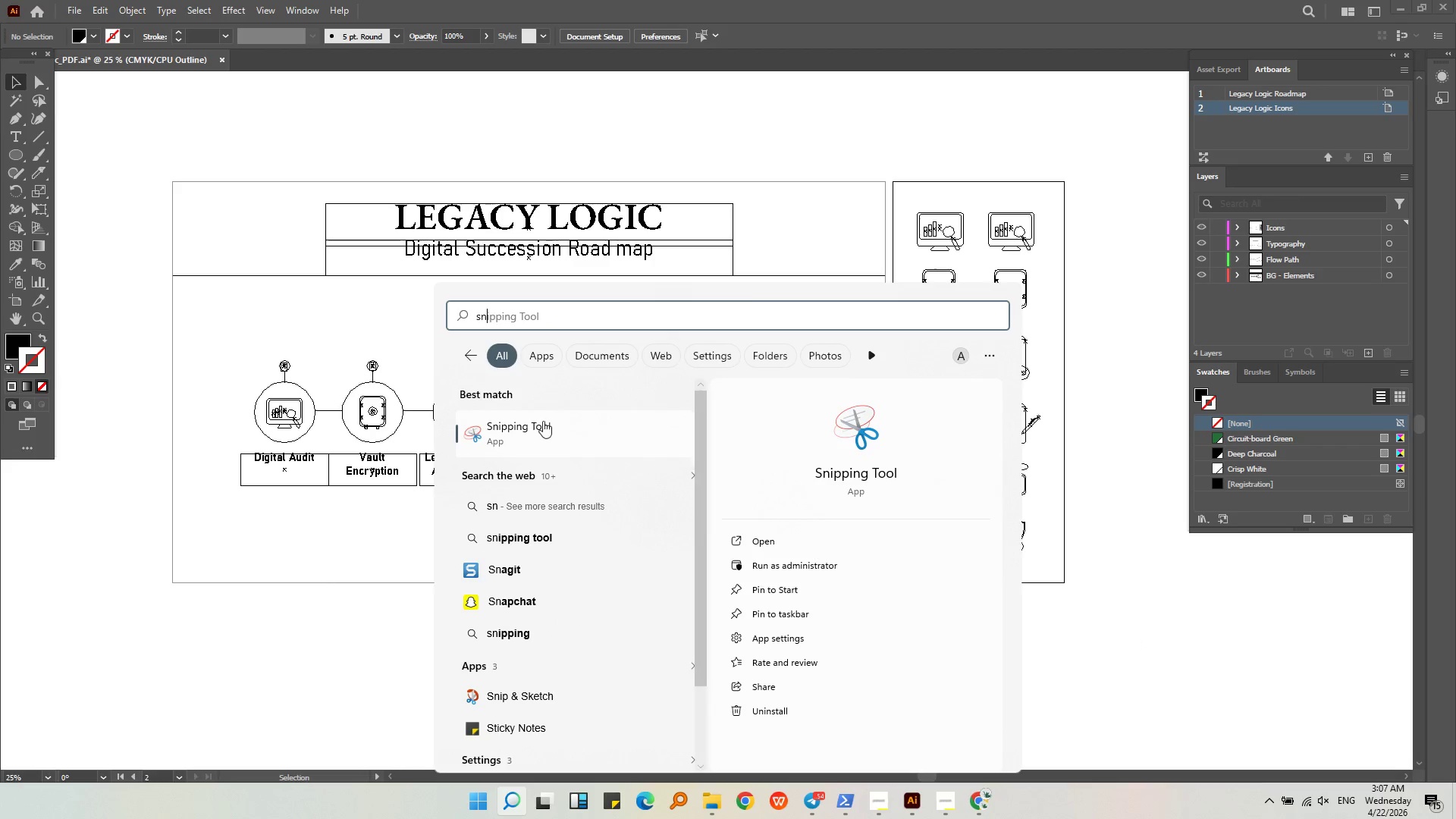 
left_click([538, 425])
 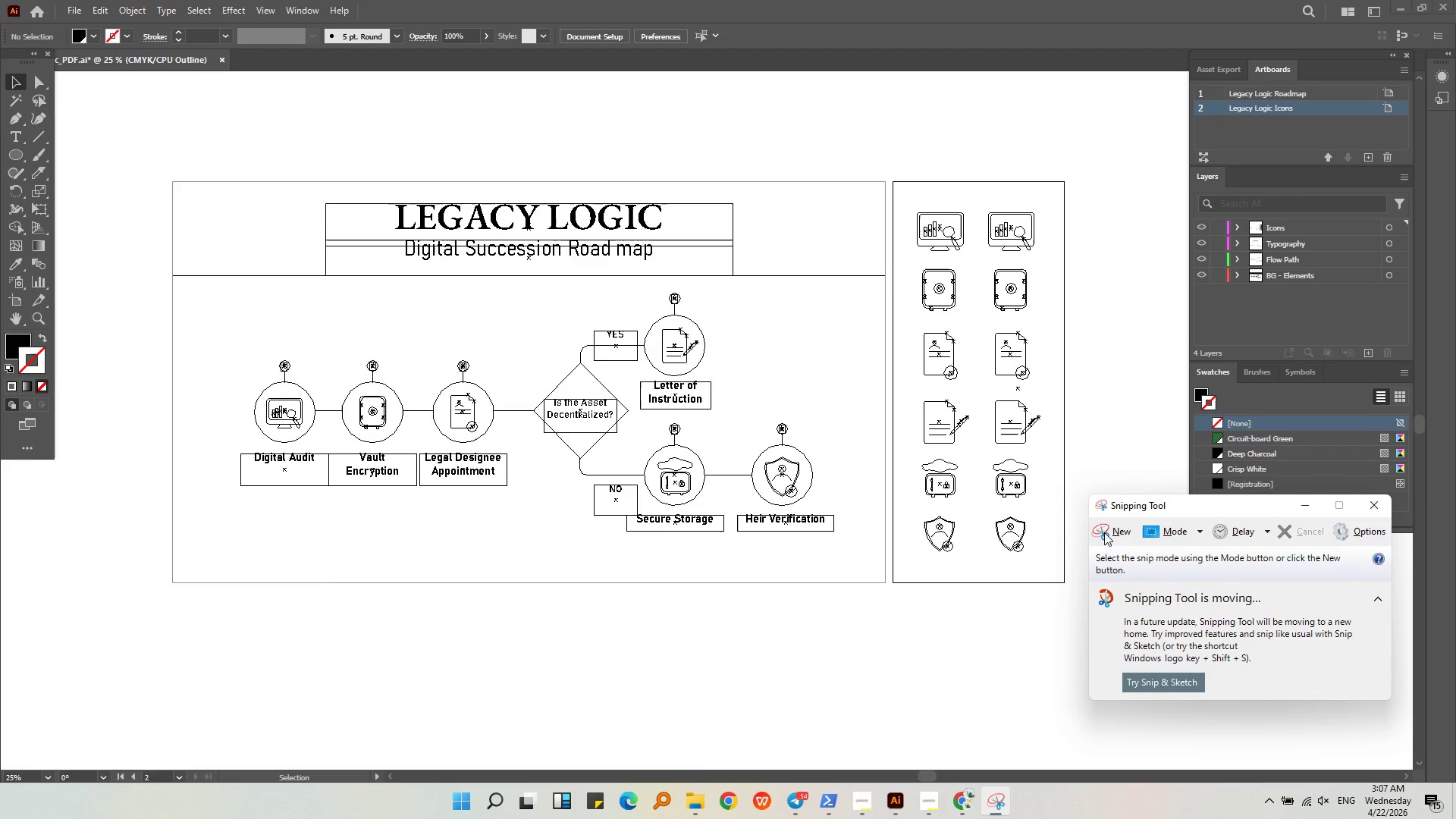 
left_click([1109, 534])
 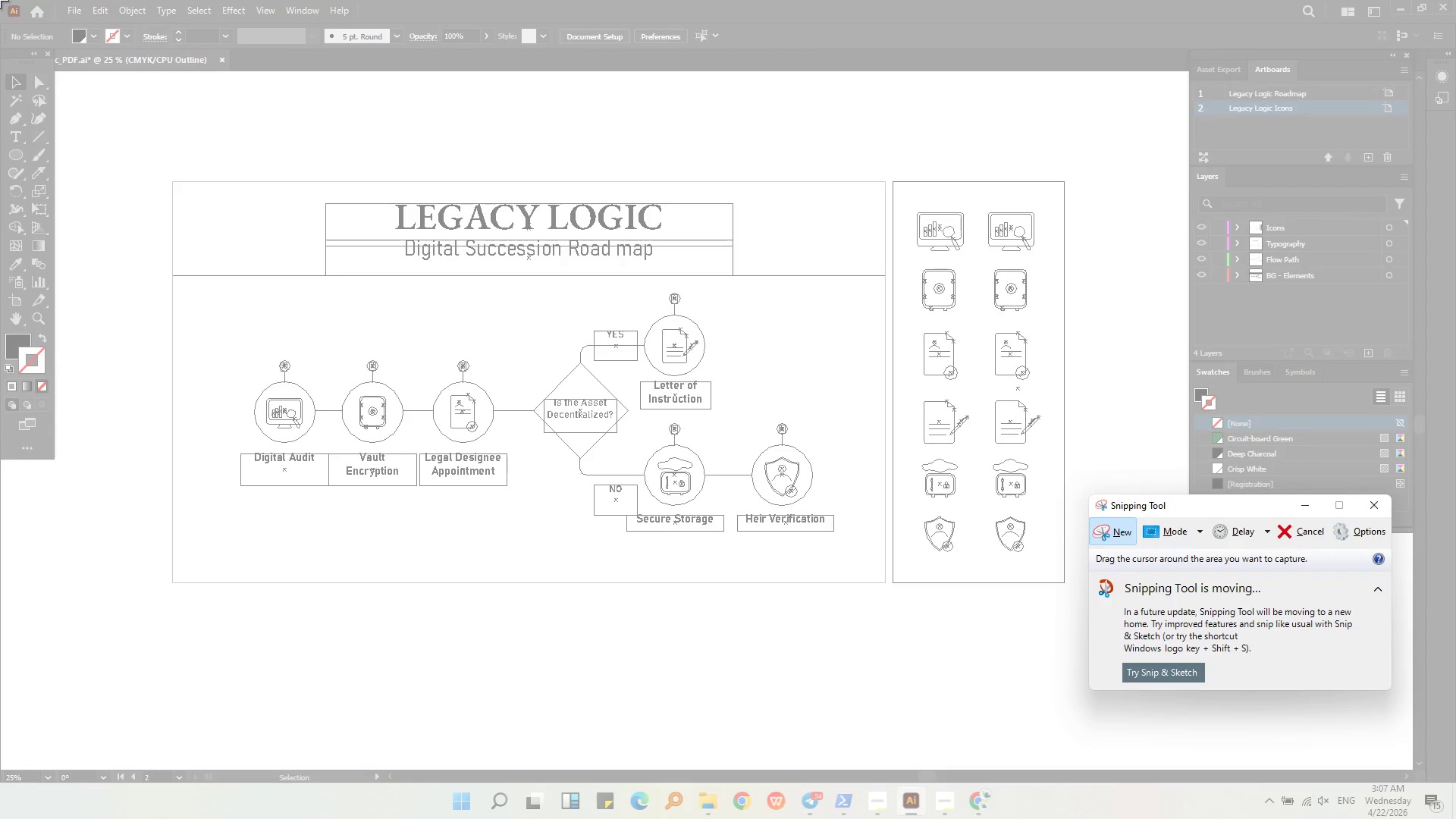 
left_click_drag(start_coordinate=[0, 0], to_coordinate=[1455, 784])
 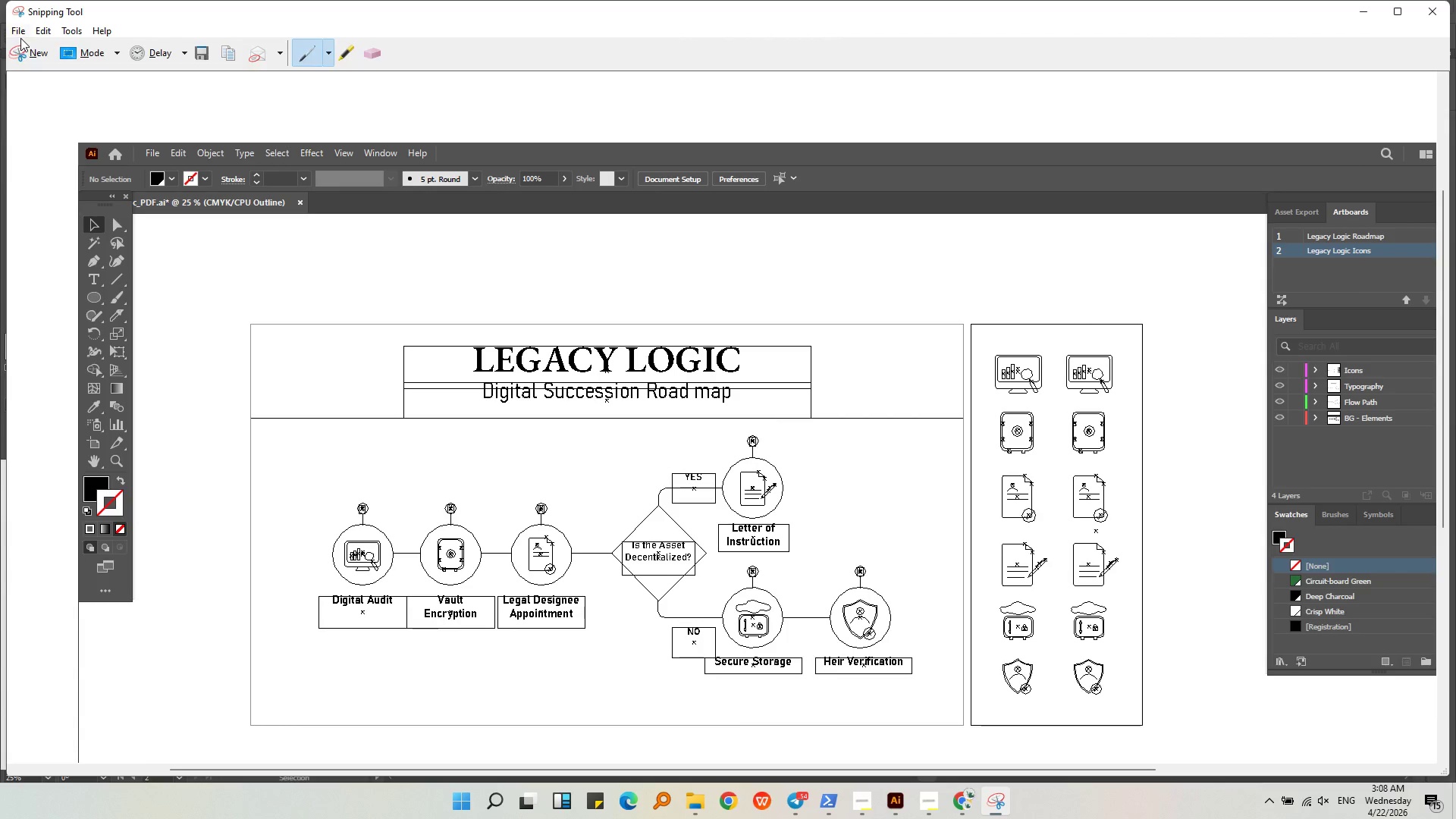 
left_click([202, 53])
 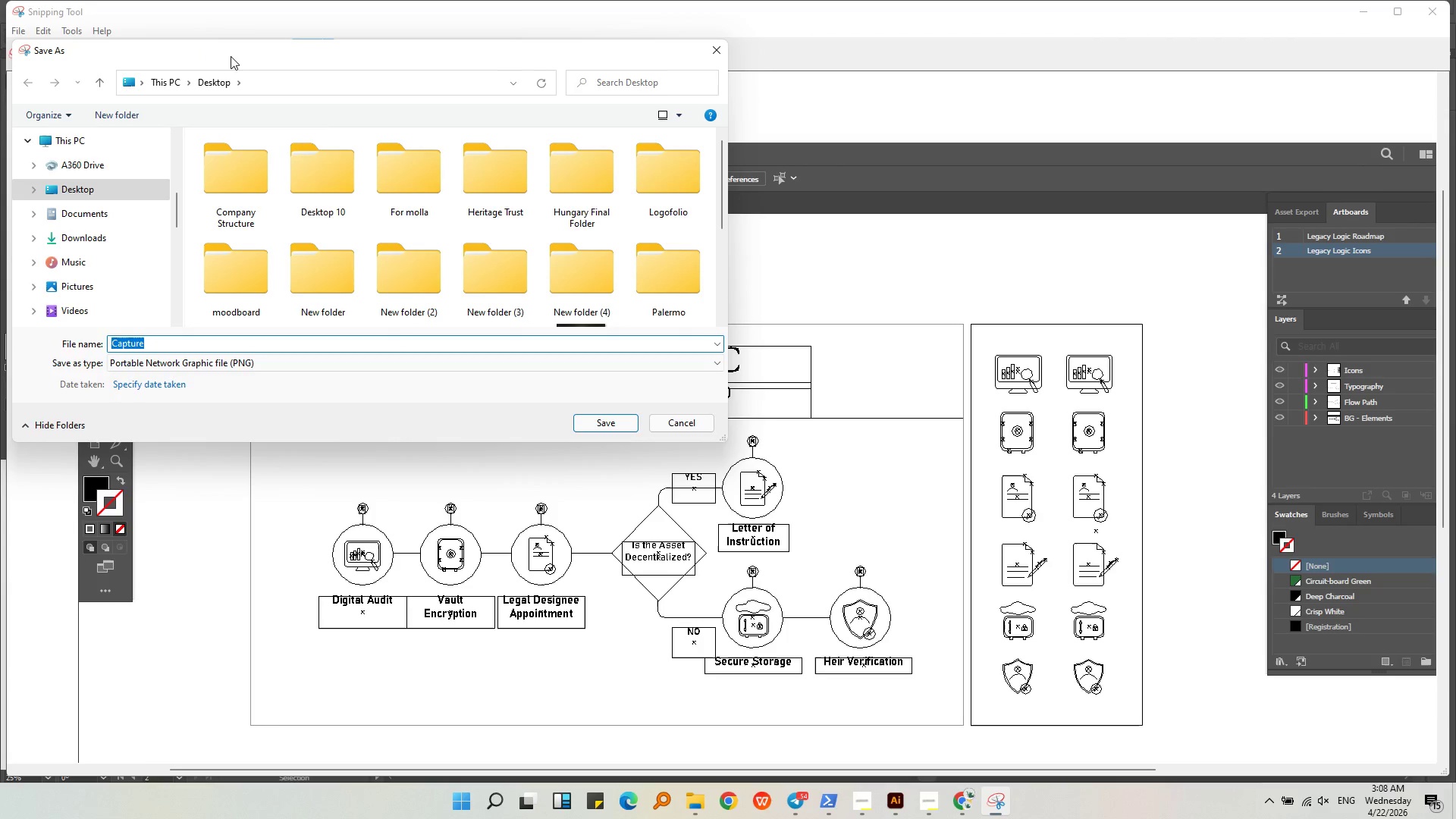 
type(Screenshot 1)
 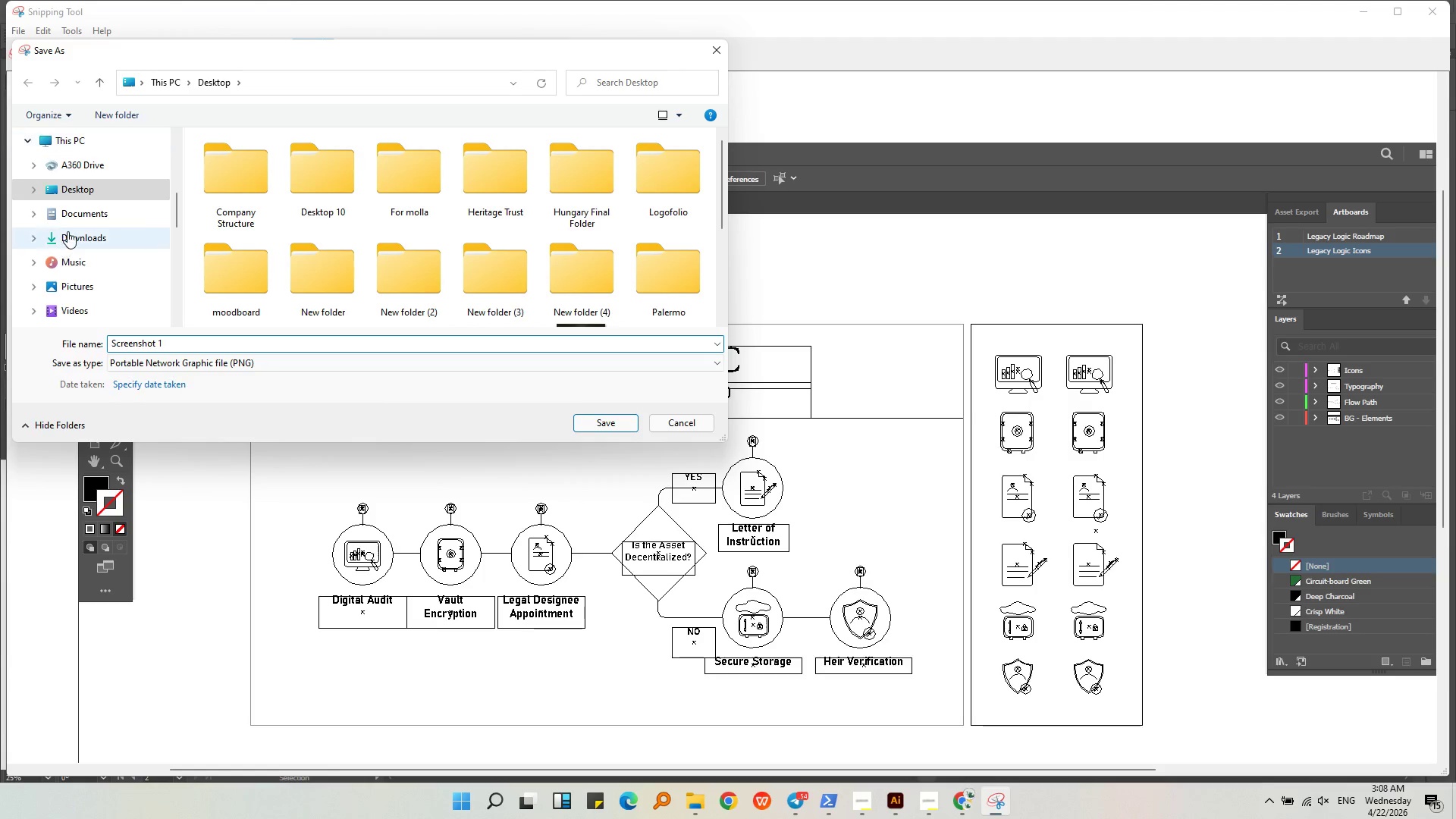 
left_click([70, 192])
 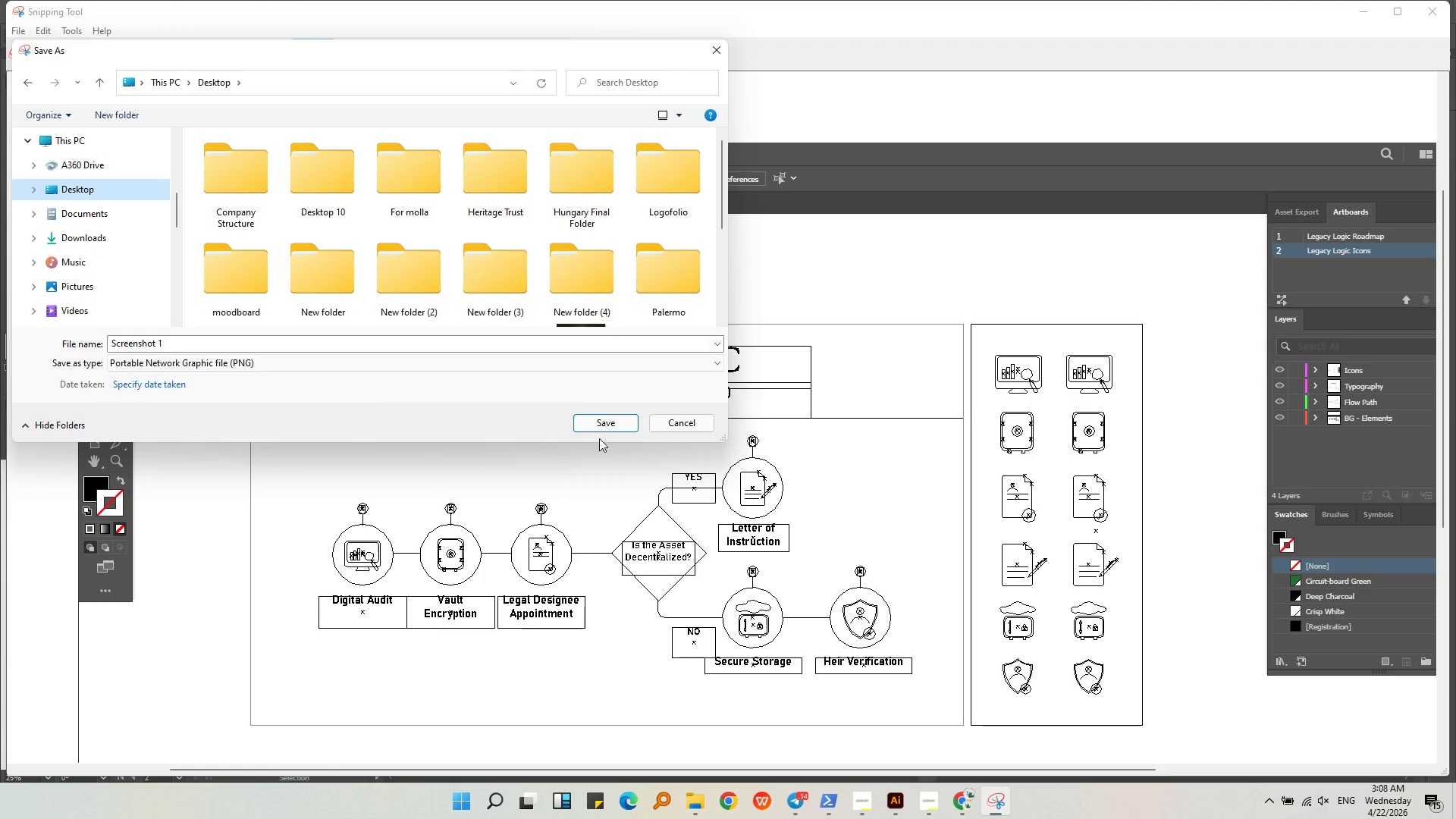 
left_click([601, 425])
 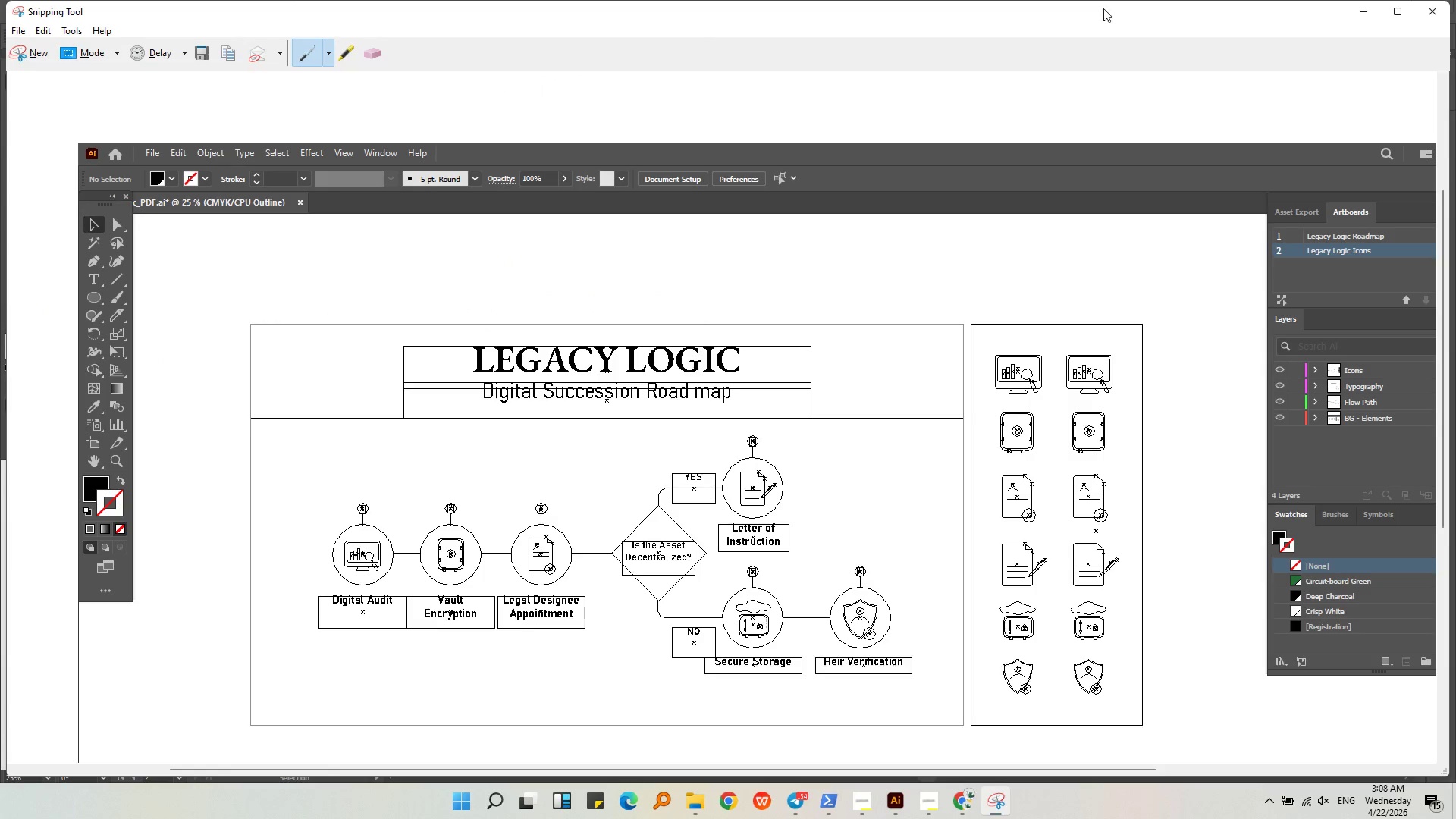 
left_click([1429, 20])
 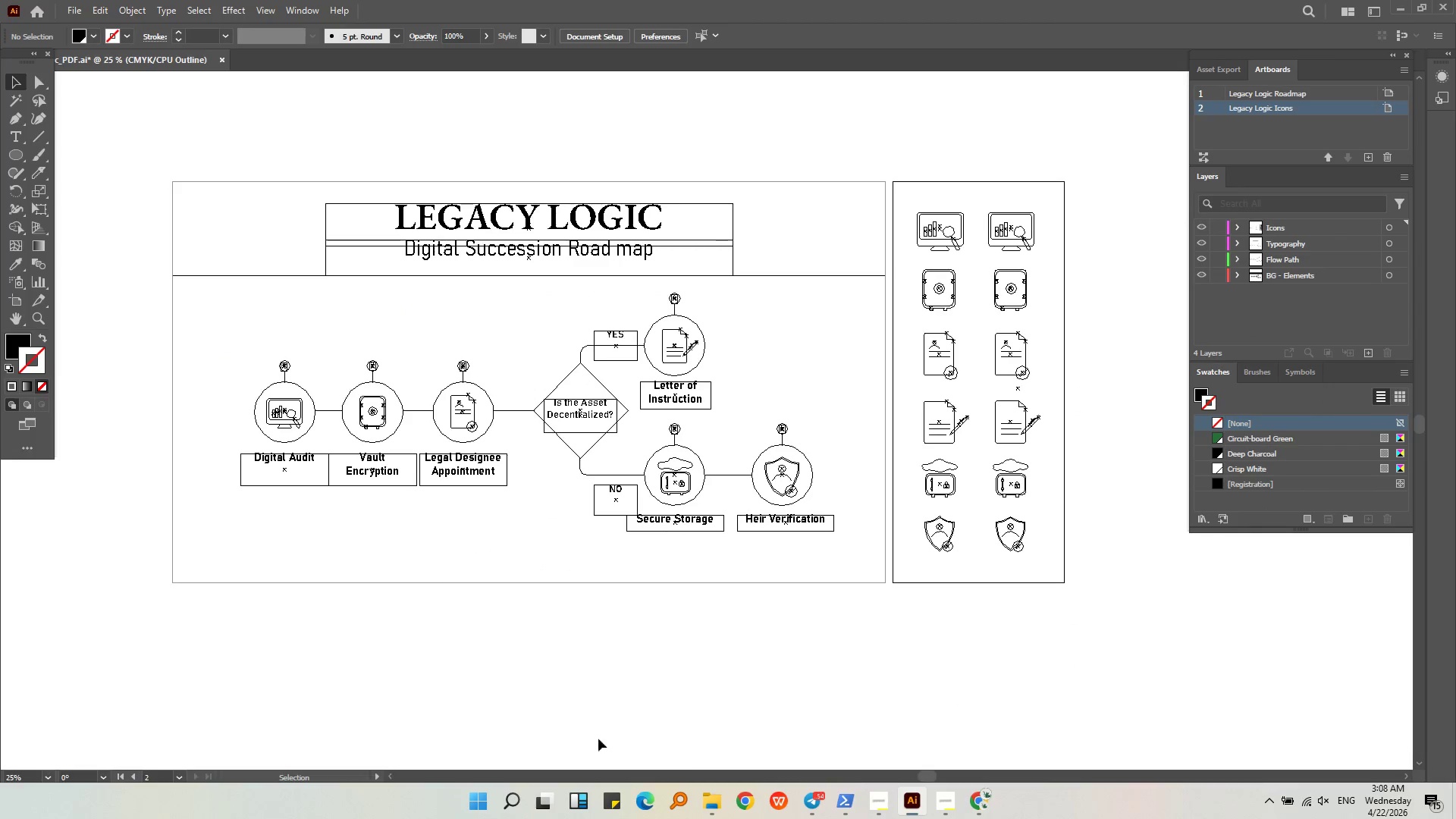 
left_click([503, 796])
 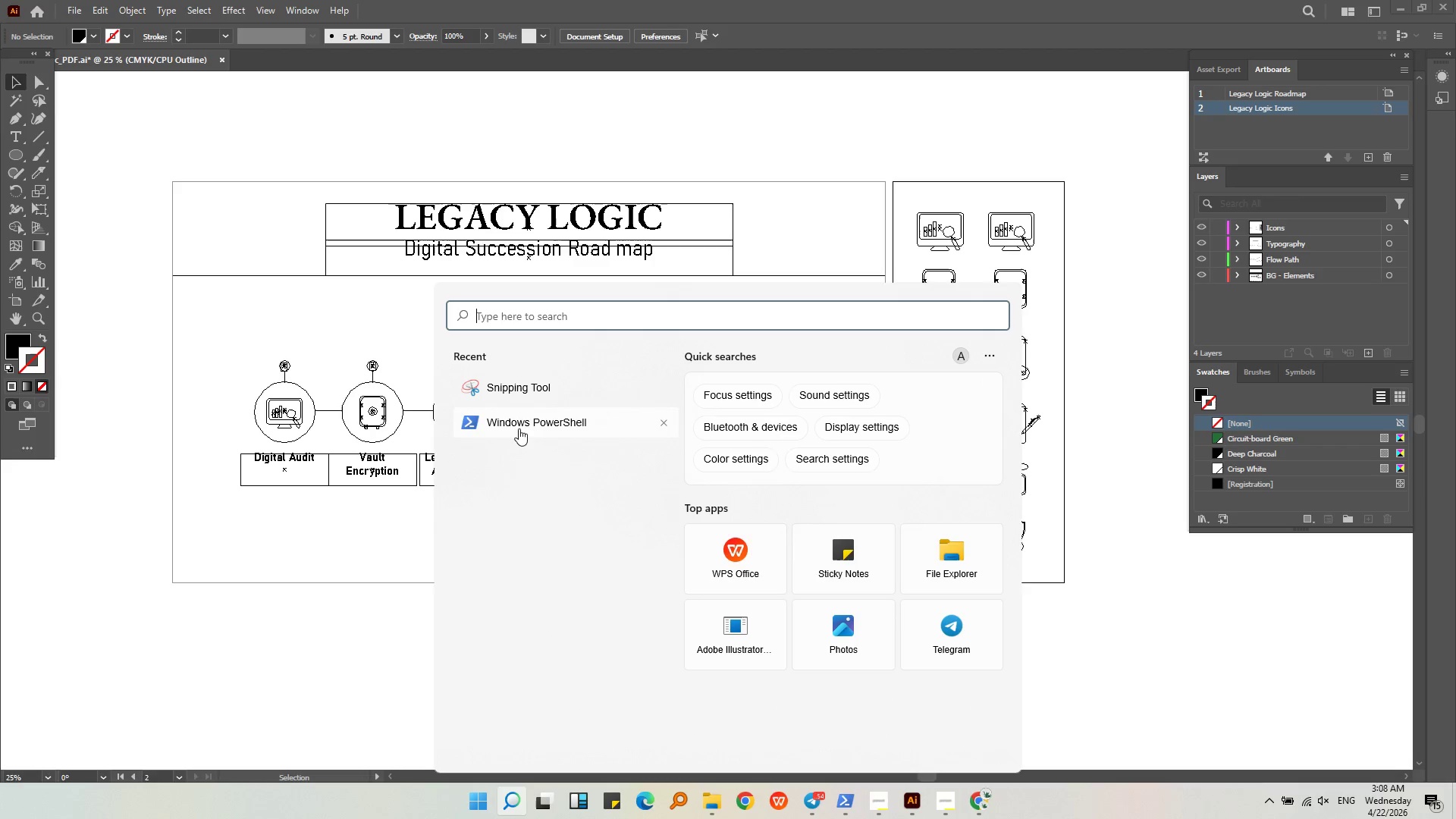 
left_click([517, 392])
 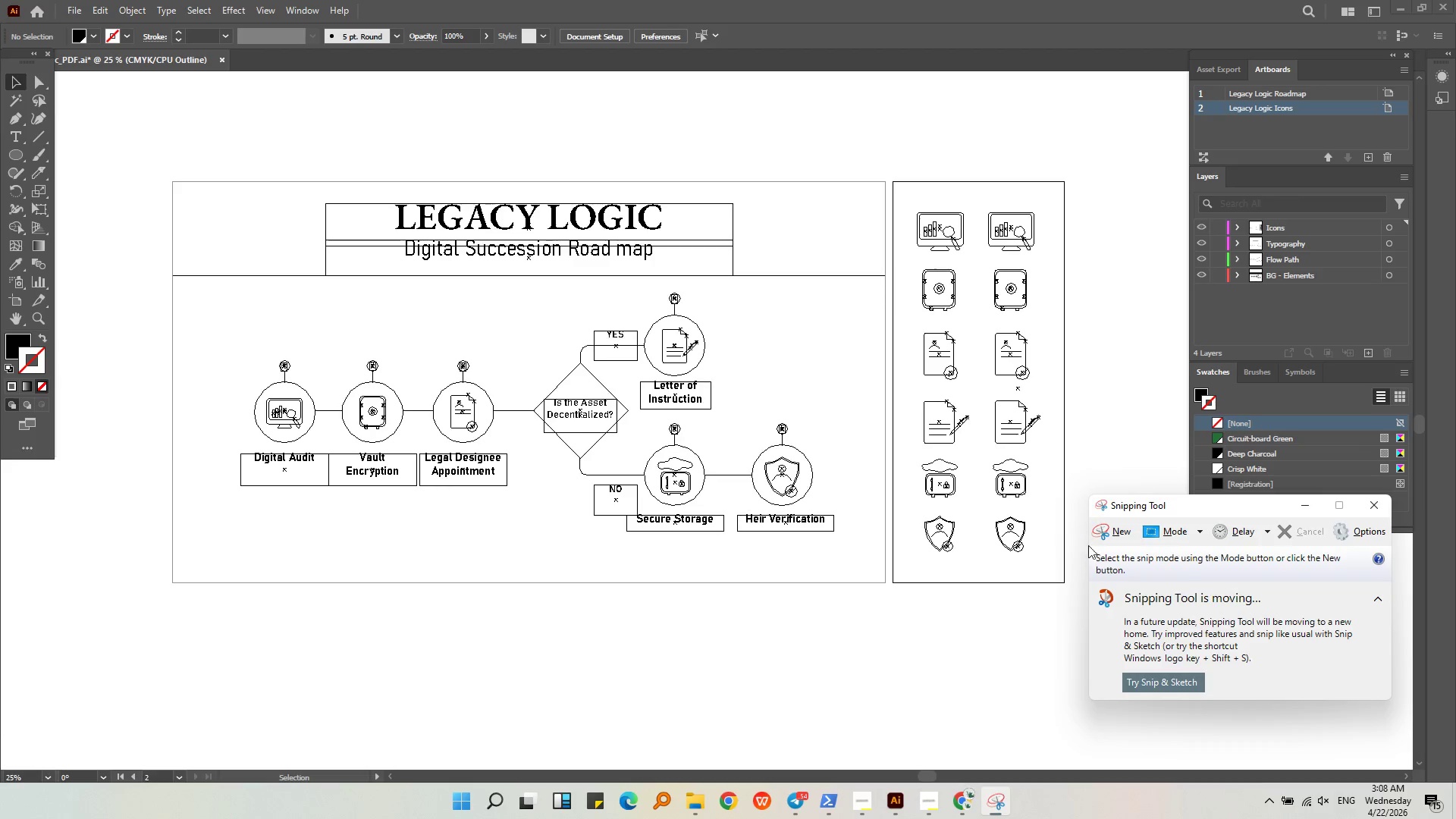 
left_click([1109, 536])
 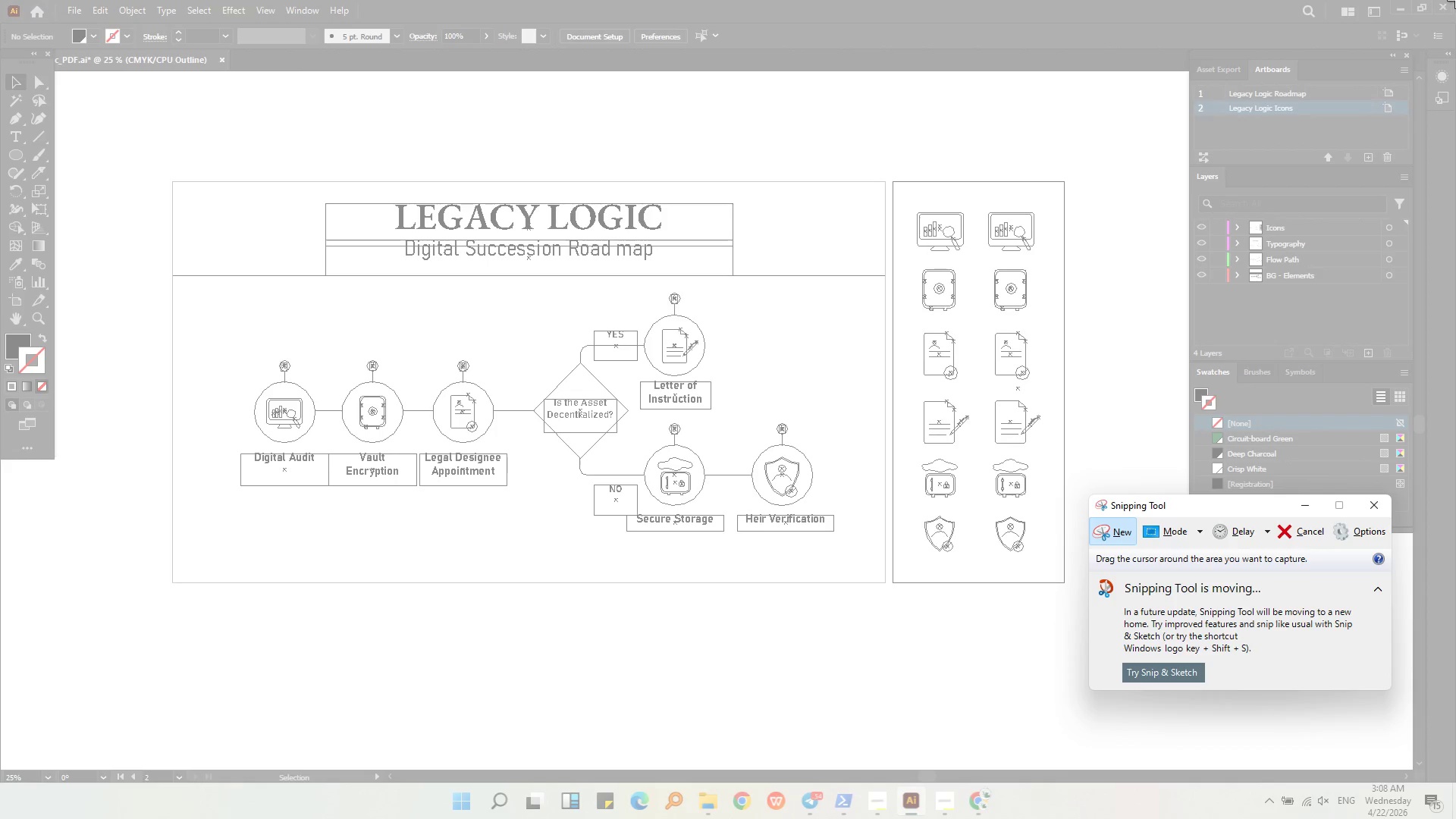 
left_click_drag(start_coordinate=[1455, 0], to_coordinate=[1154, 563])
 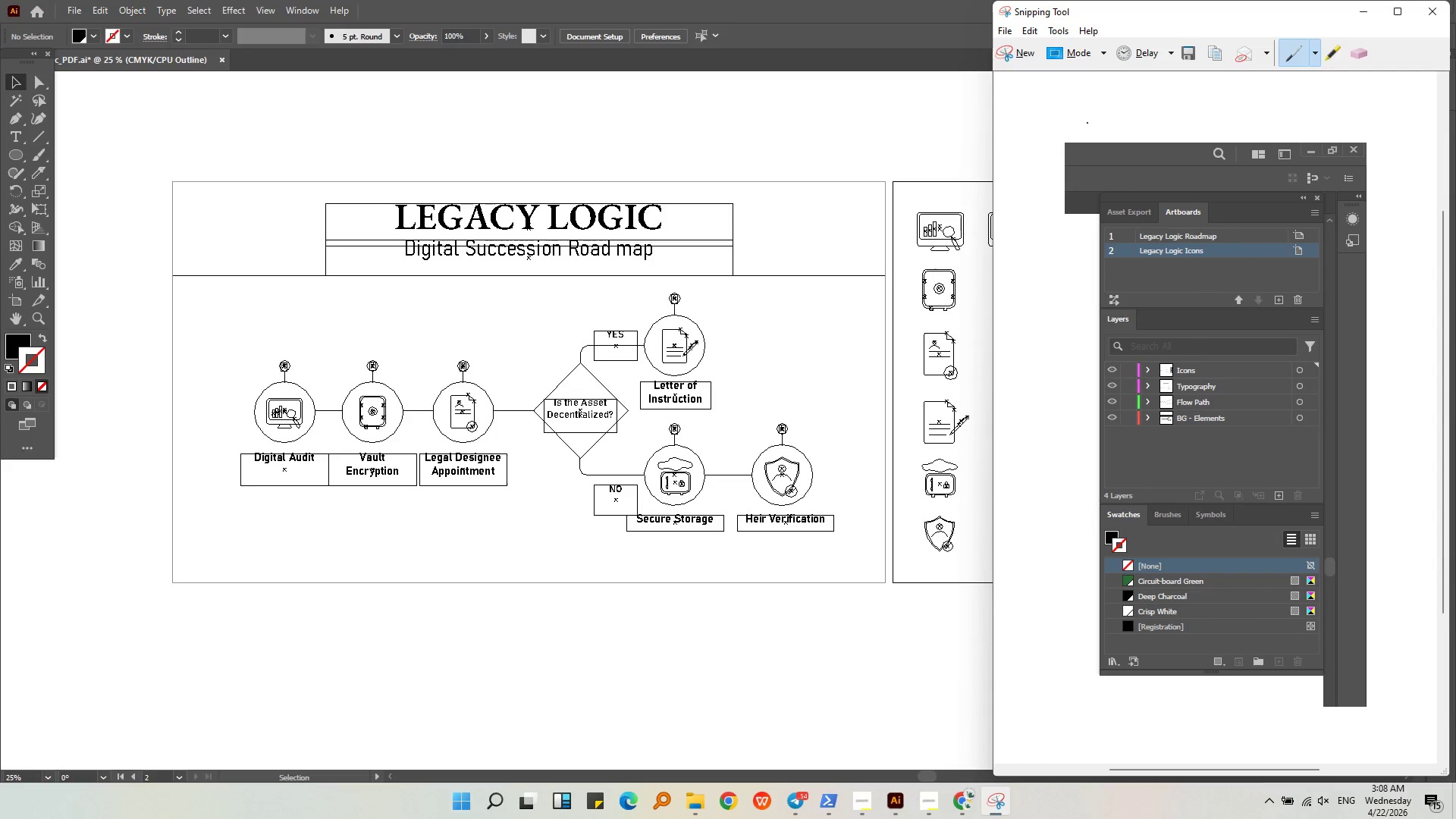 
left_click([1031, 54])
 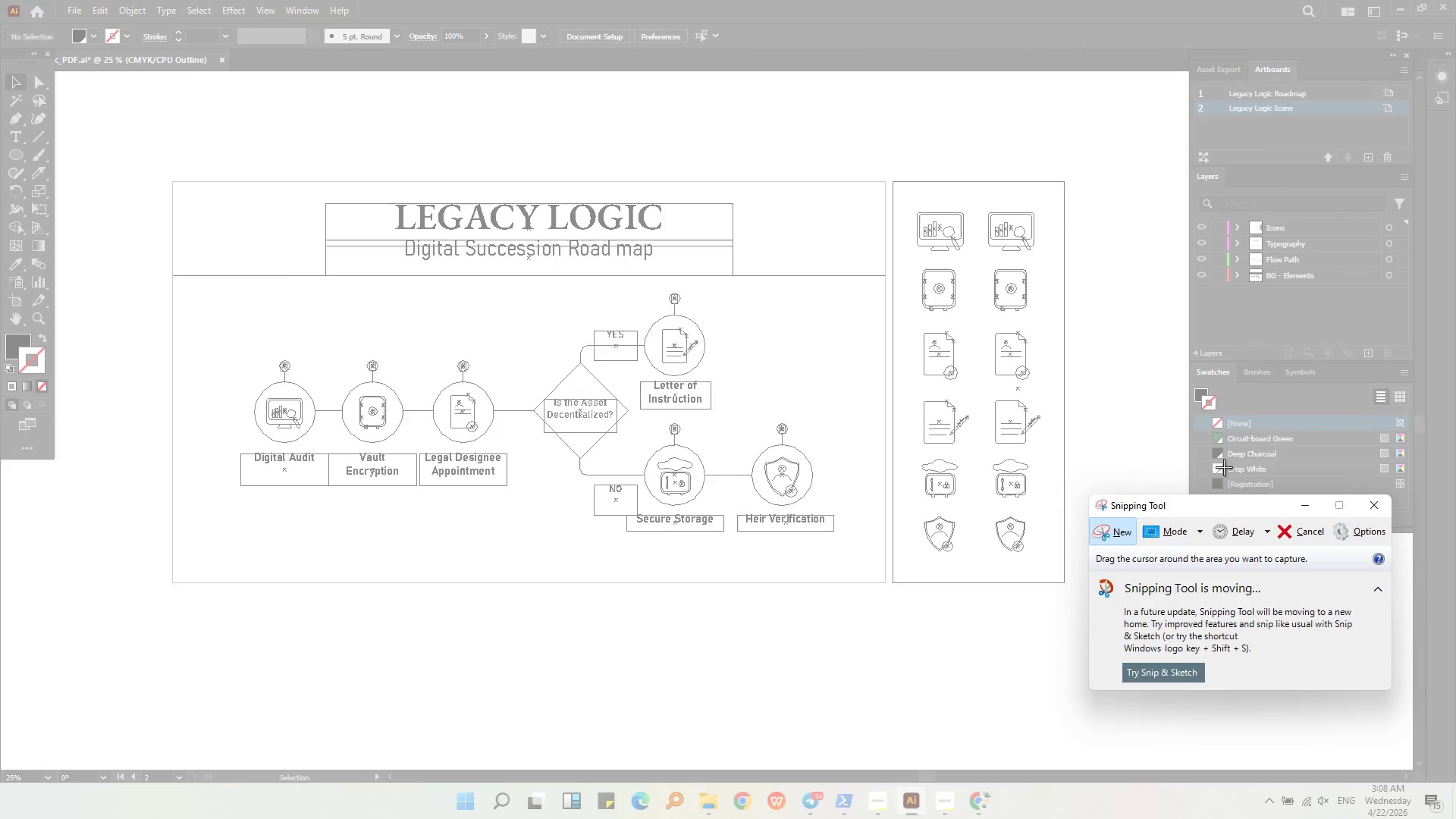 
hold_key(key=ControlLeft, duration=0.44)
scroll: coordinate [1035, 348], scroll_direction: down, amount: 1.0
 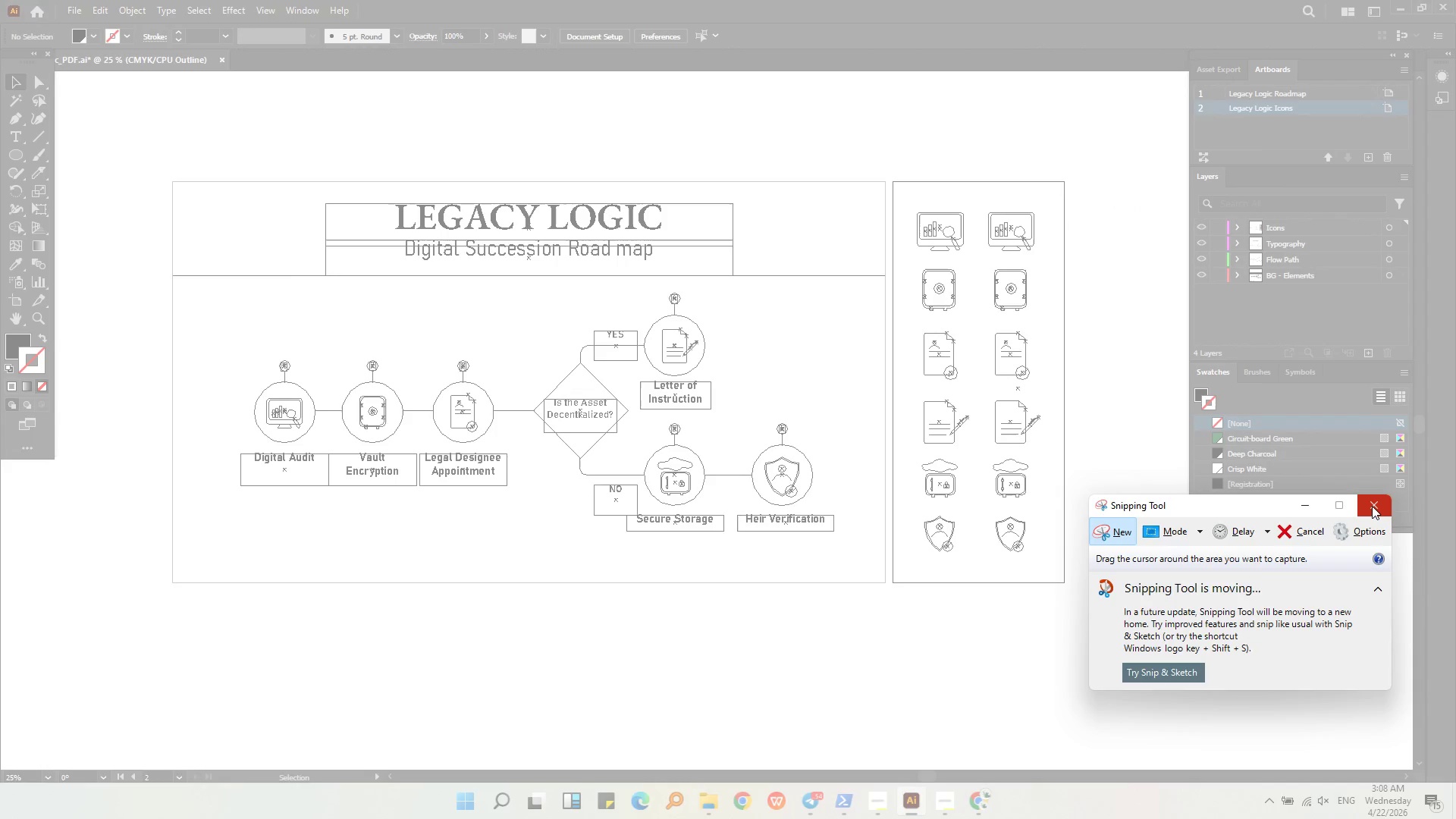 
left_click([1372, 506])
 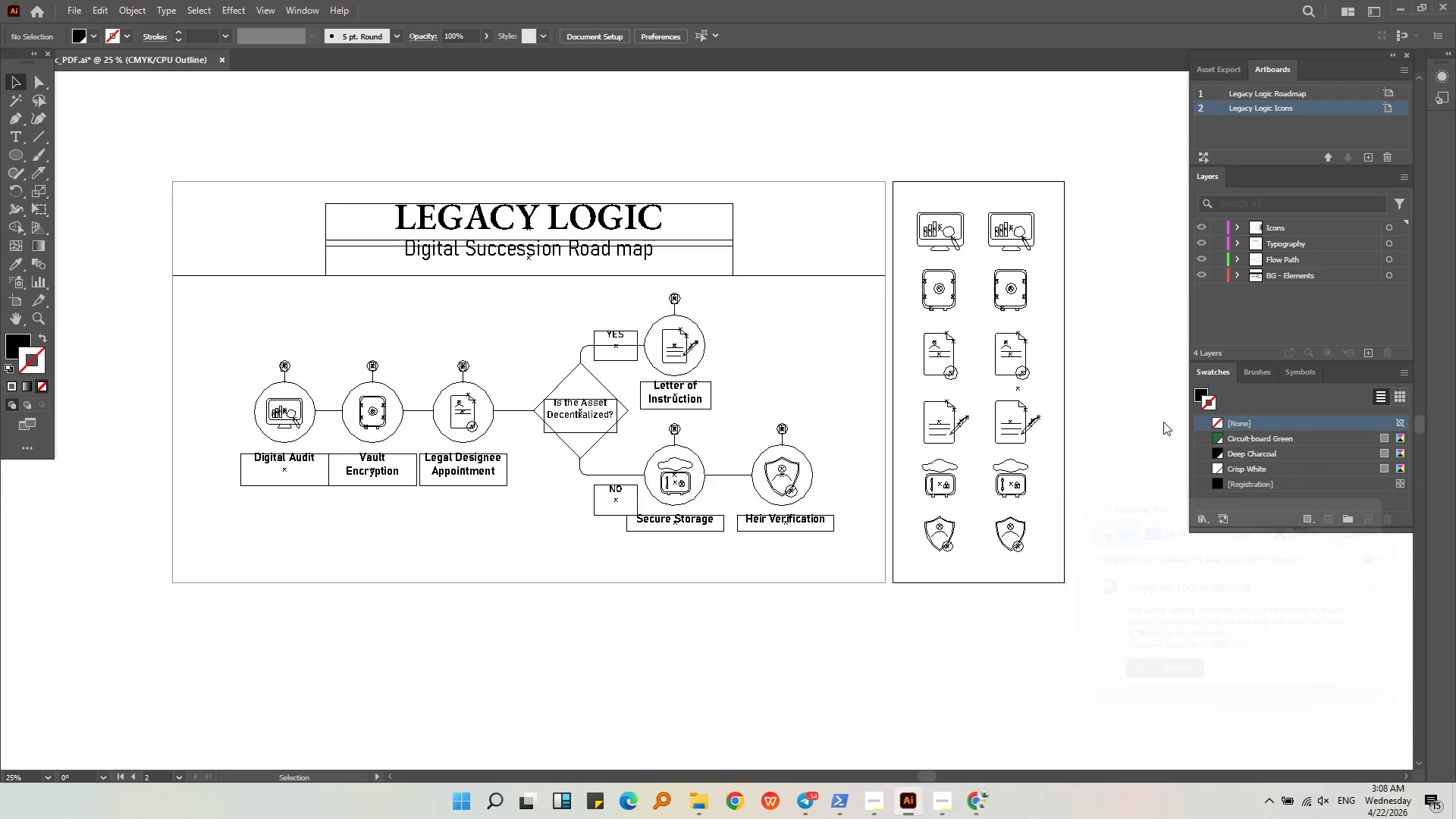 
hold_key(key=ControlLeft, duration=3.12)
scroll: coordinate [1129, 410], scroll_direction: up, amount: 6.0
 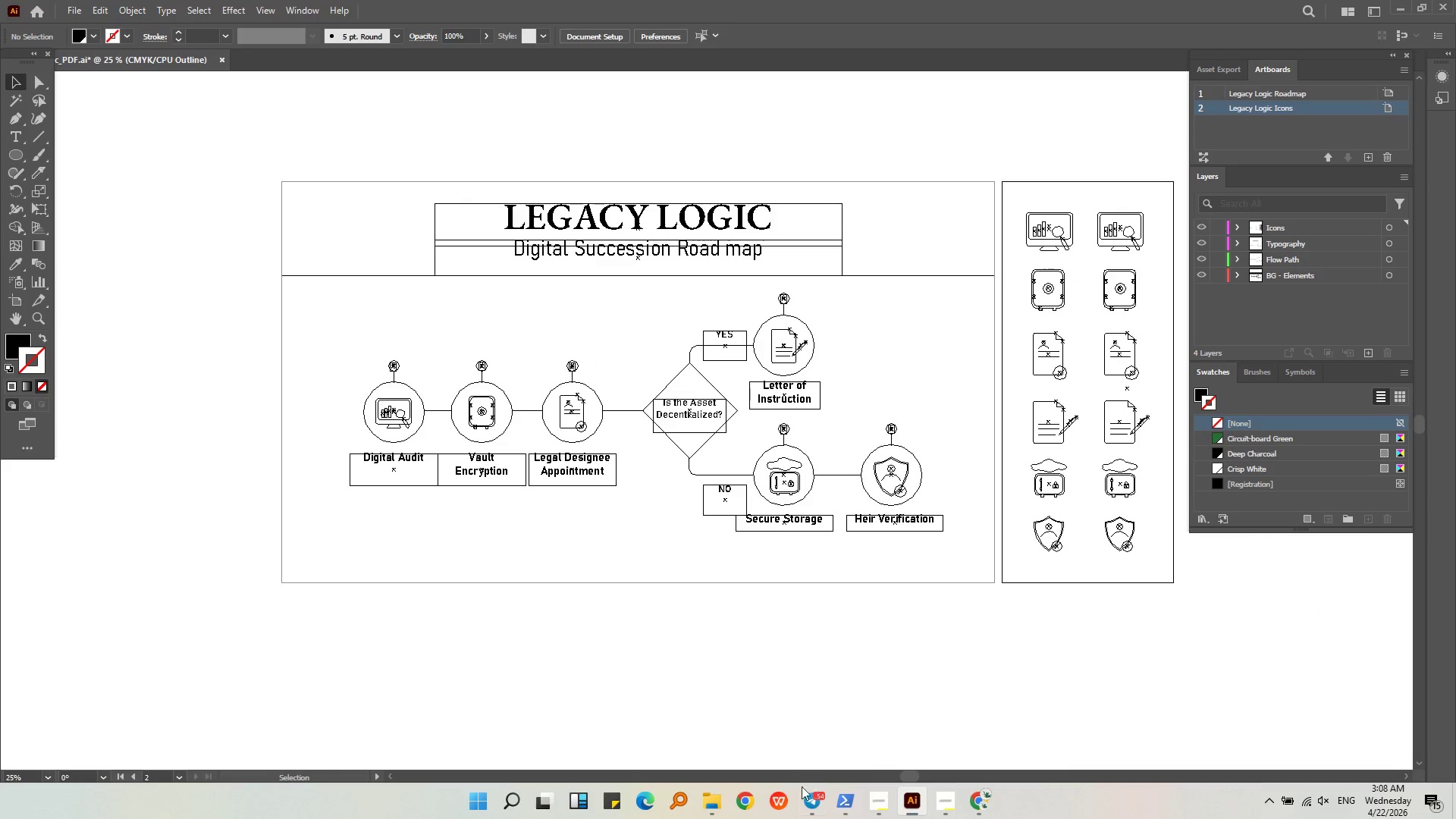 
left_click([506, 803])
 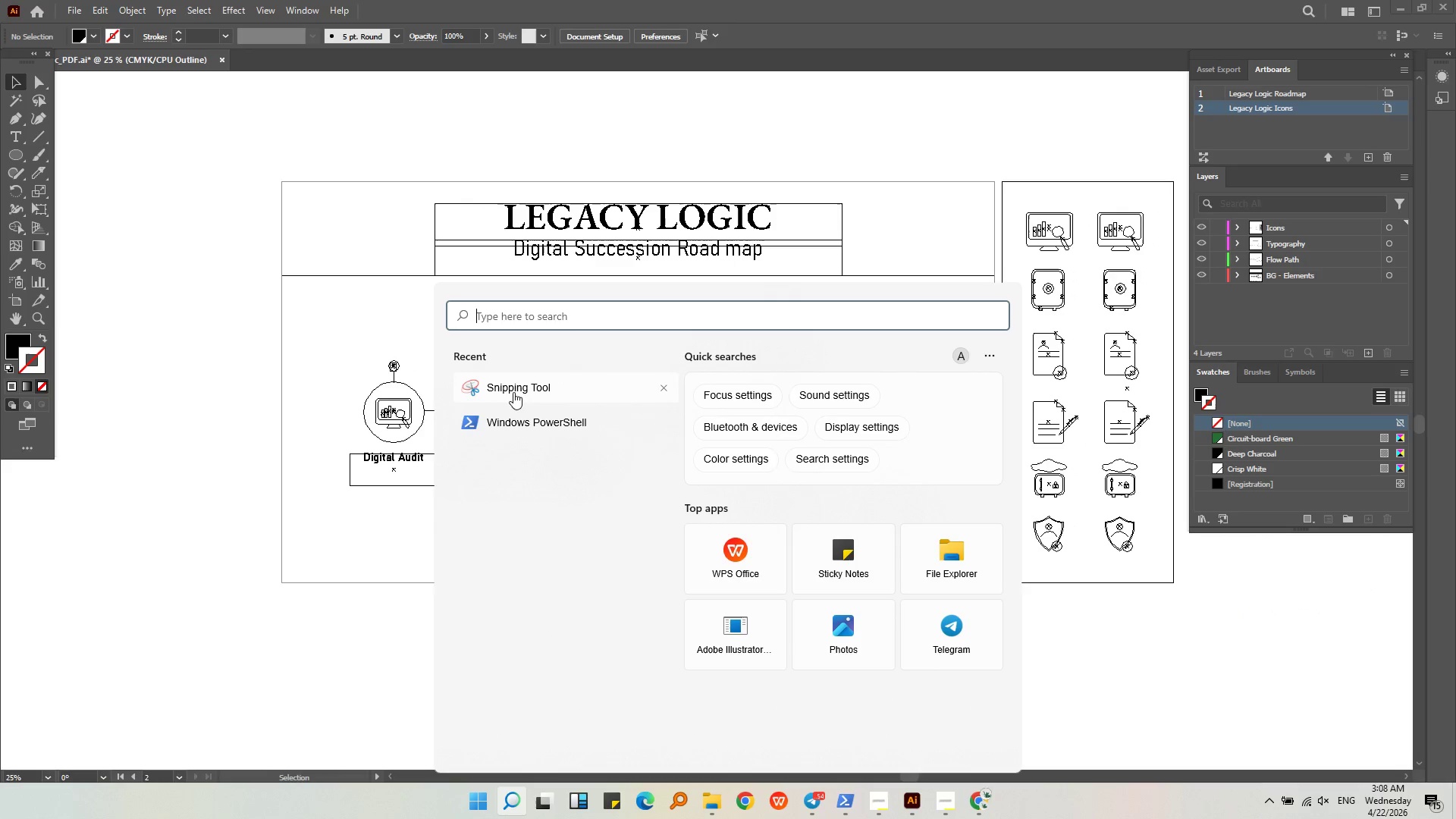 
left_click([513, 389])
 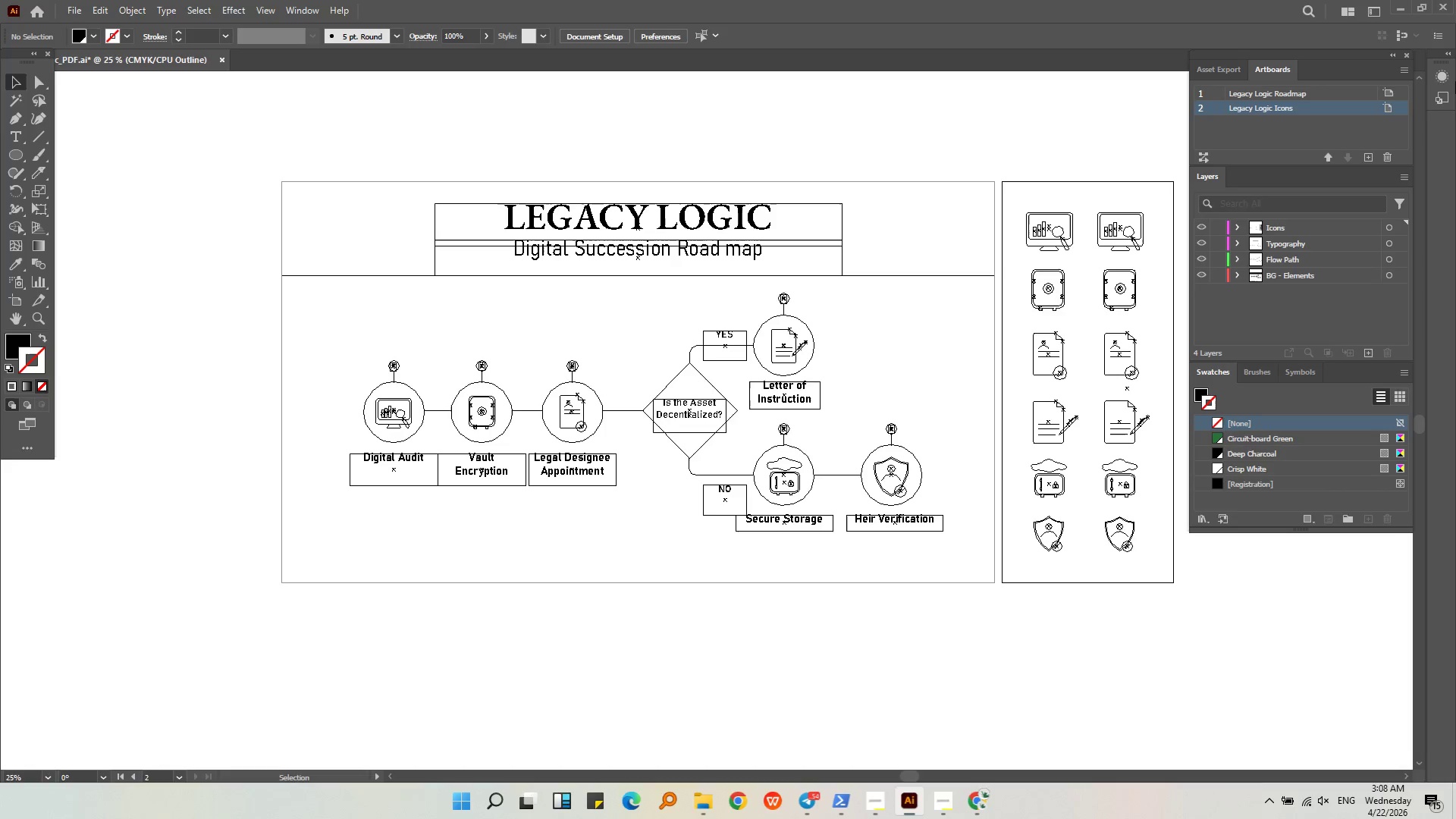 
left_click_drag(start_coordinate=[1455, 0], to_coordinate=[996, 770])
 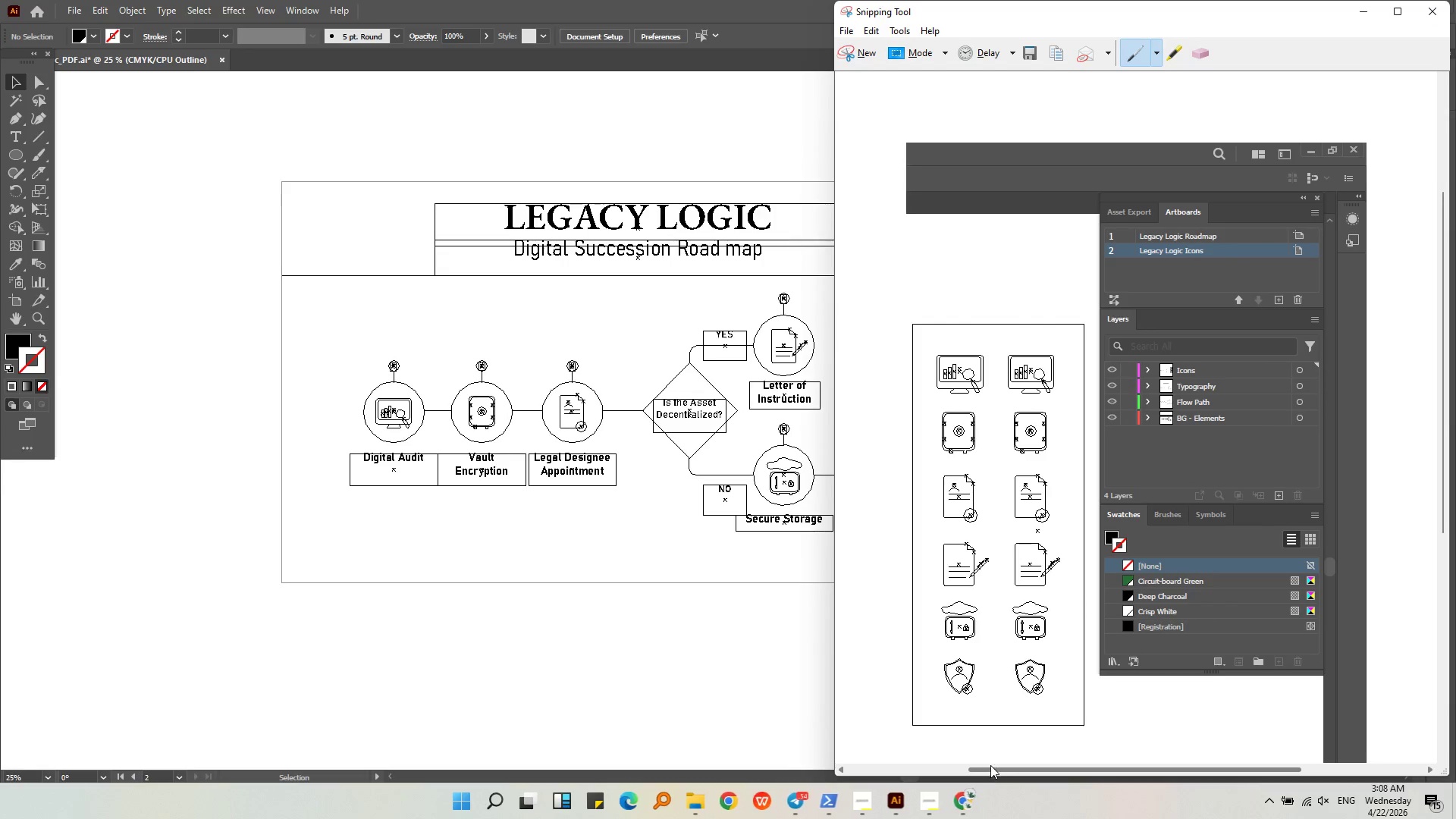 
scroll: coordinate [1099, 507], scroll_direction: down, amount: 9.0
 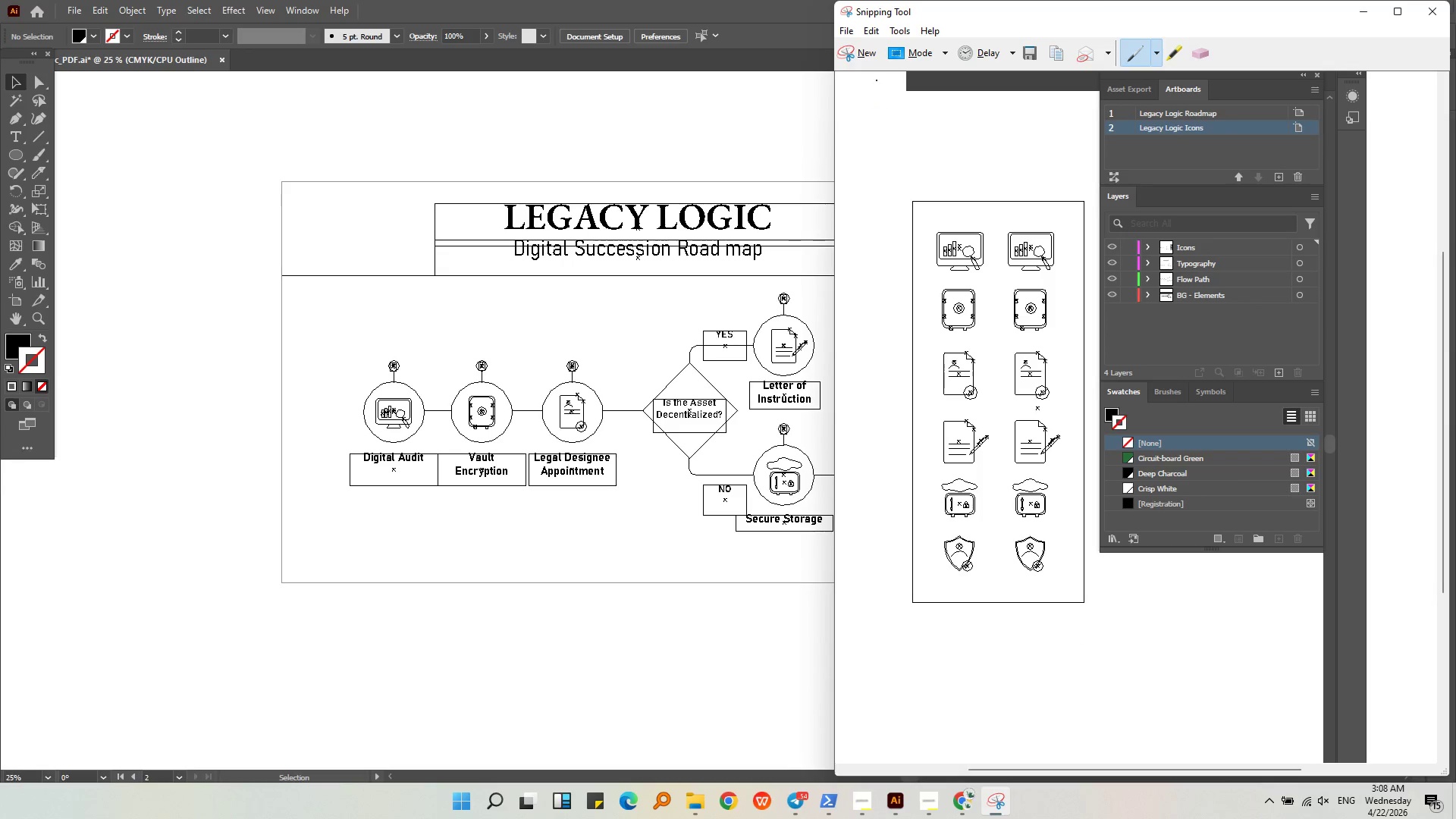 
left_click([1032, 62])
 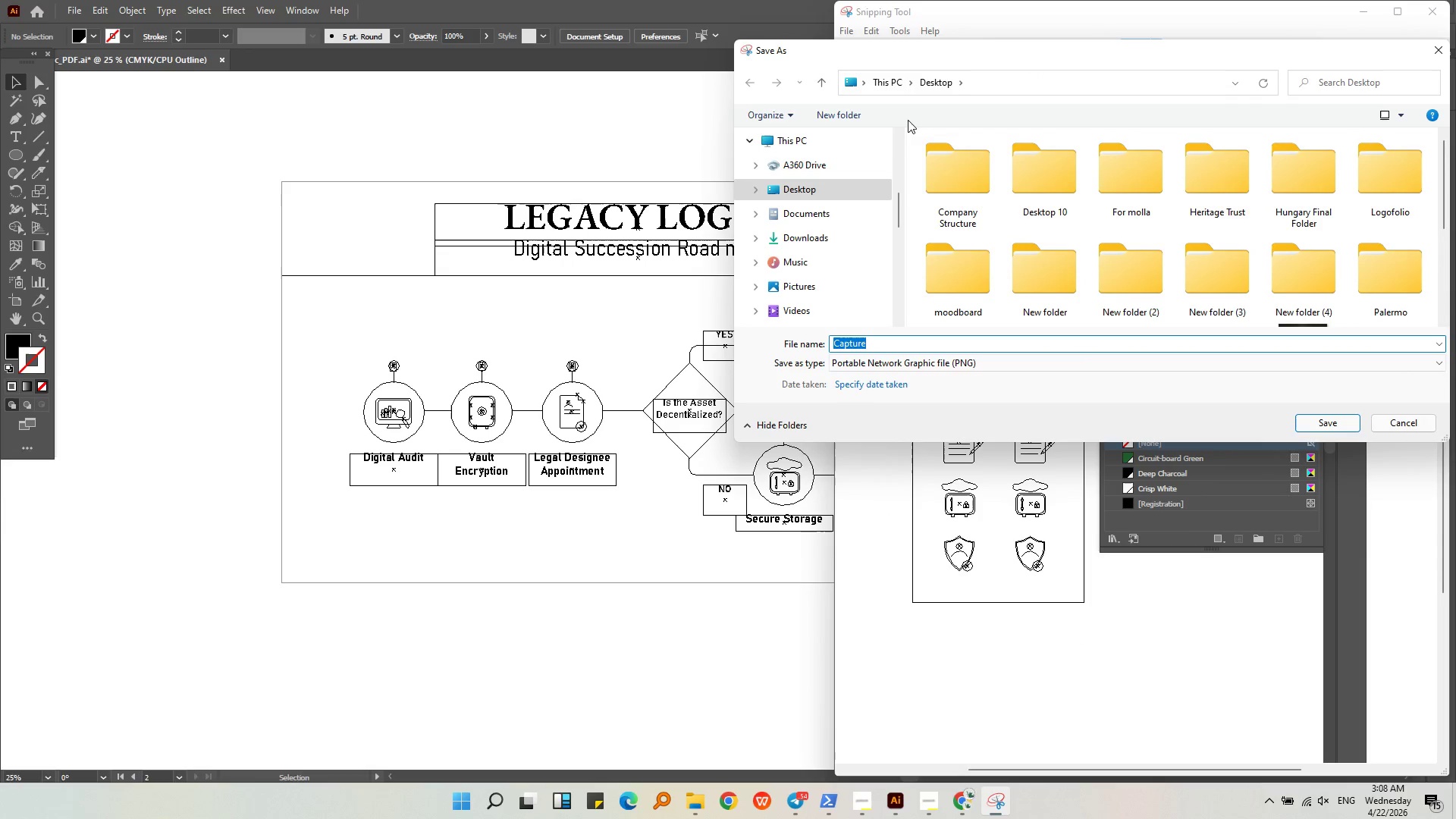 
type(Scr)
 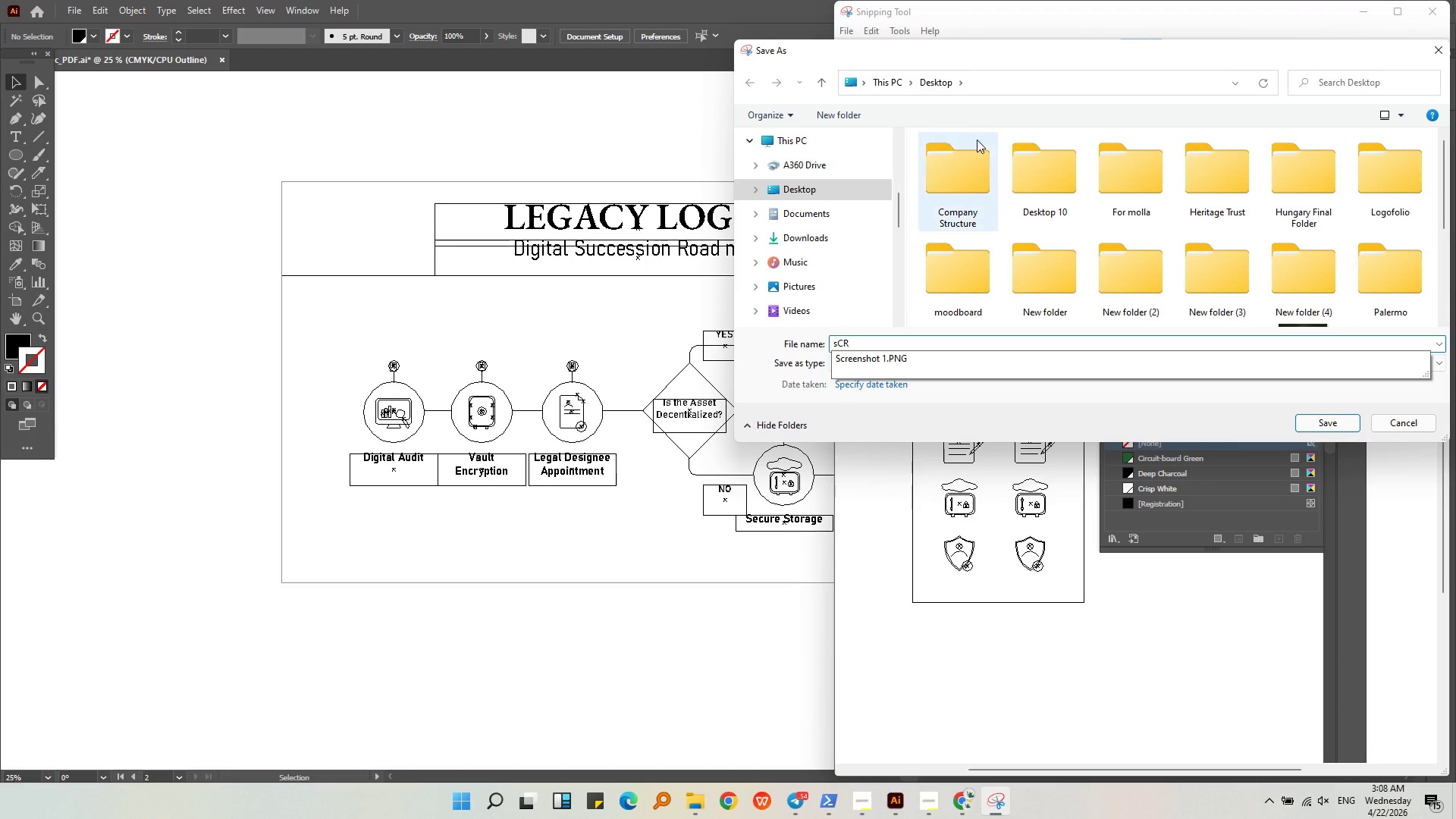 
key(Backspace)
key(Backspace)
key(Backspace)
key(Backspace)
key(Backspace)
type(Screenshot 2)
 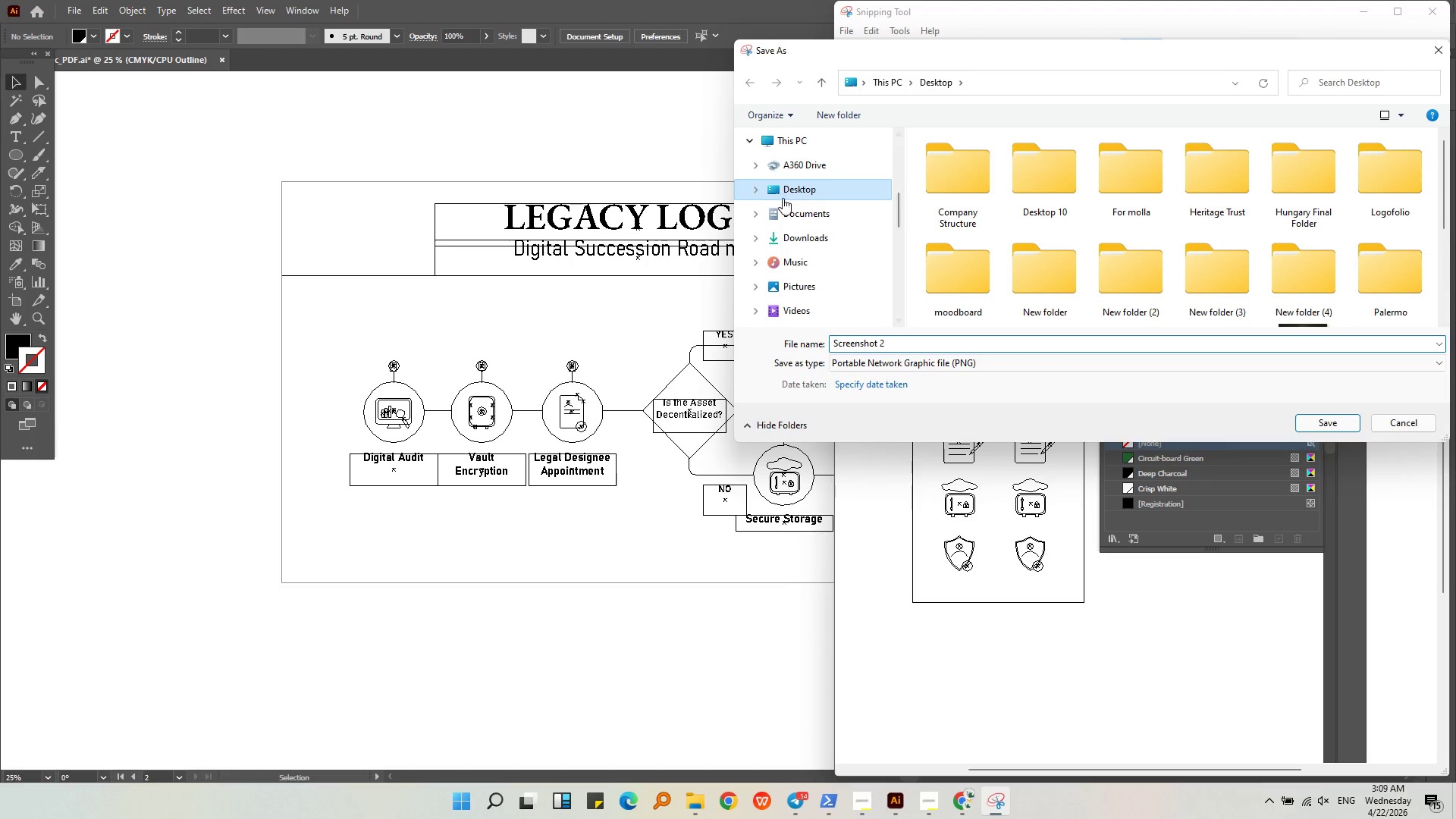 
left_click([789, 189])
 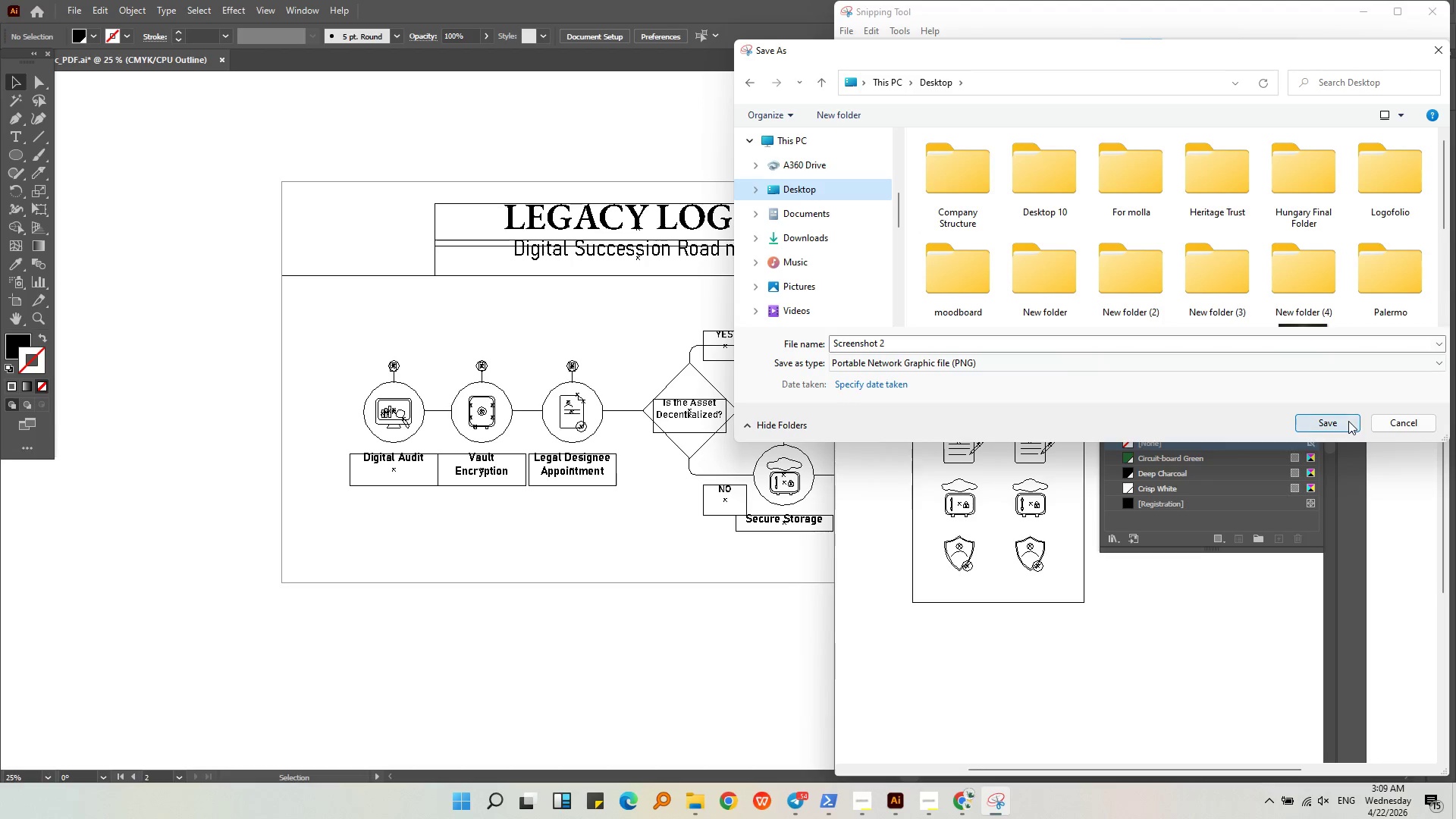 
left_click([1348, 421])
 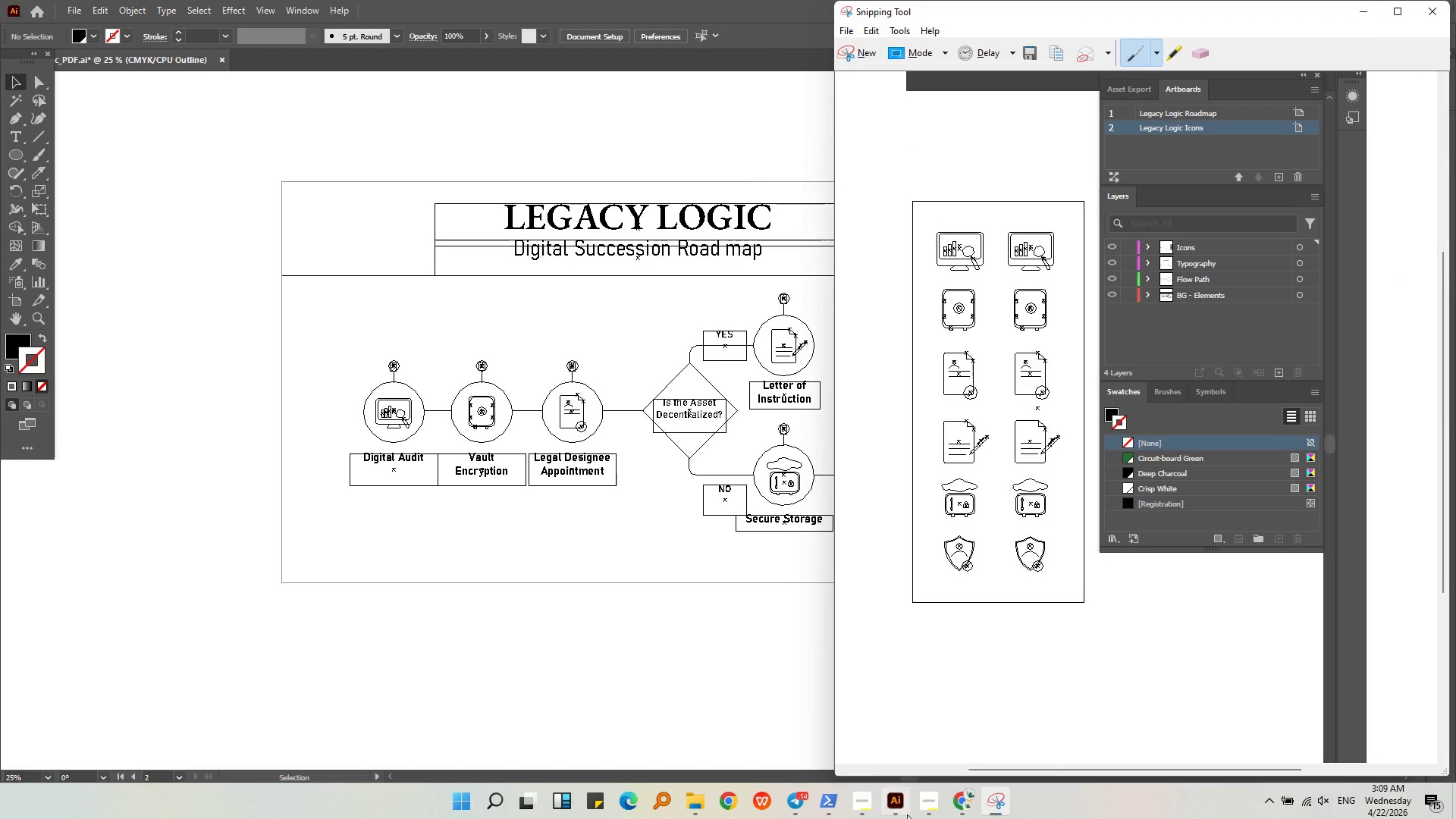 
left_click([921, 808])